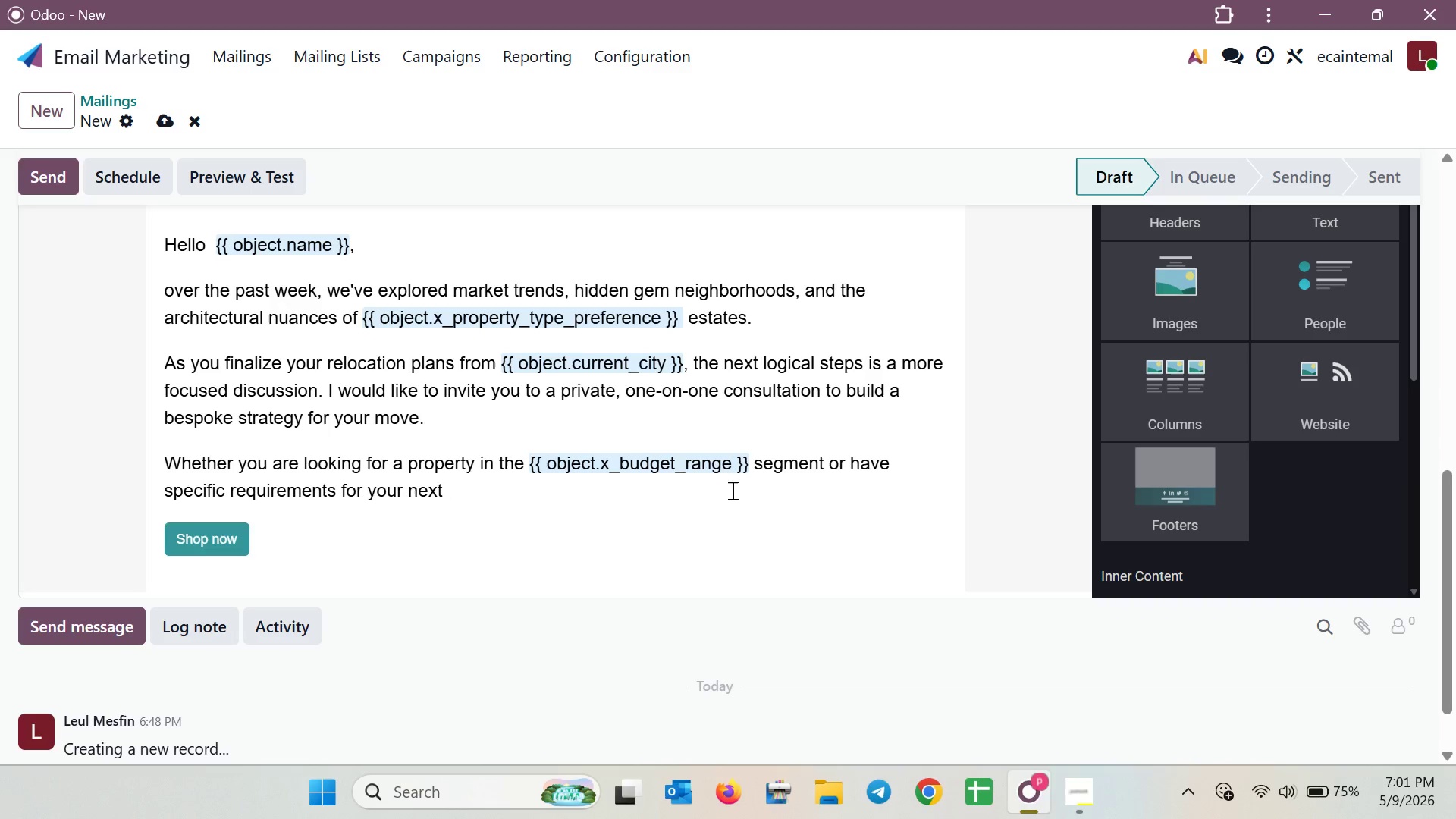 
wait(10.86)
 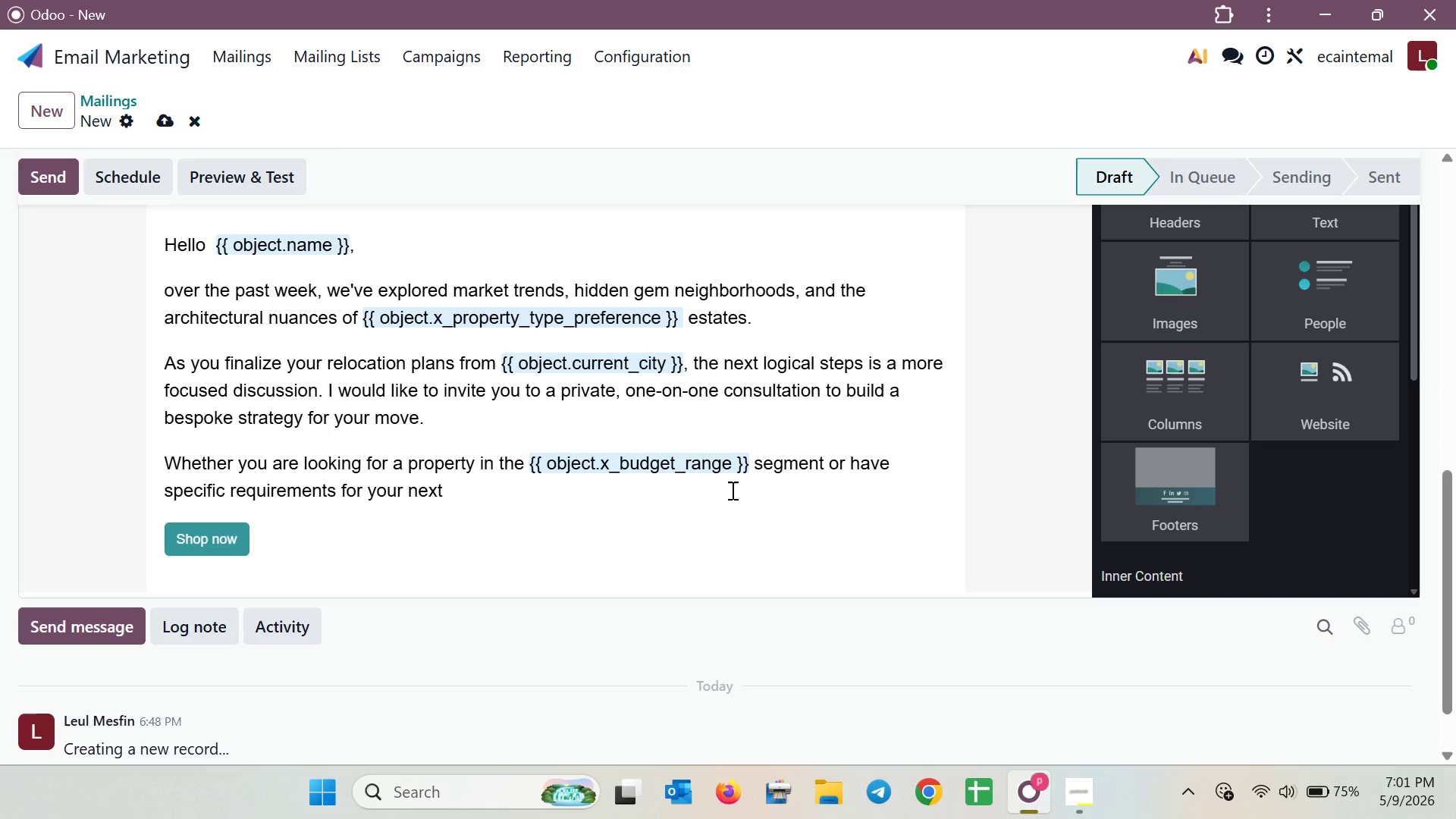 
type(residence, our tean)
key(Backspace)
type(m is )
 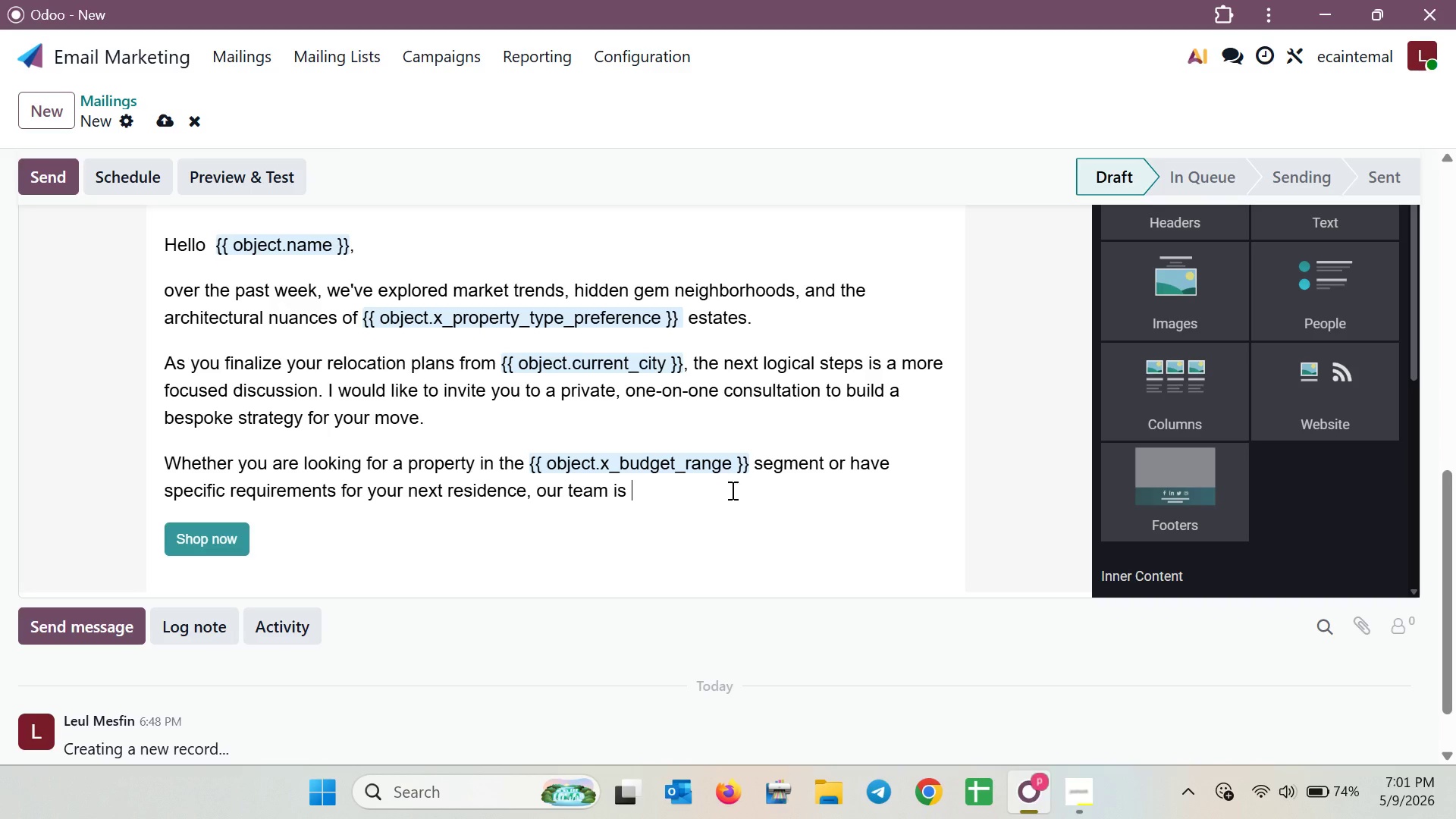 
type(res)
key(Backspace)
type(dy to ensure h)
key(Backspace)
 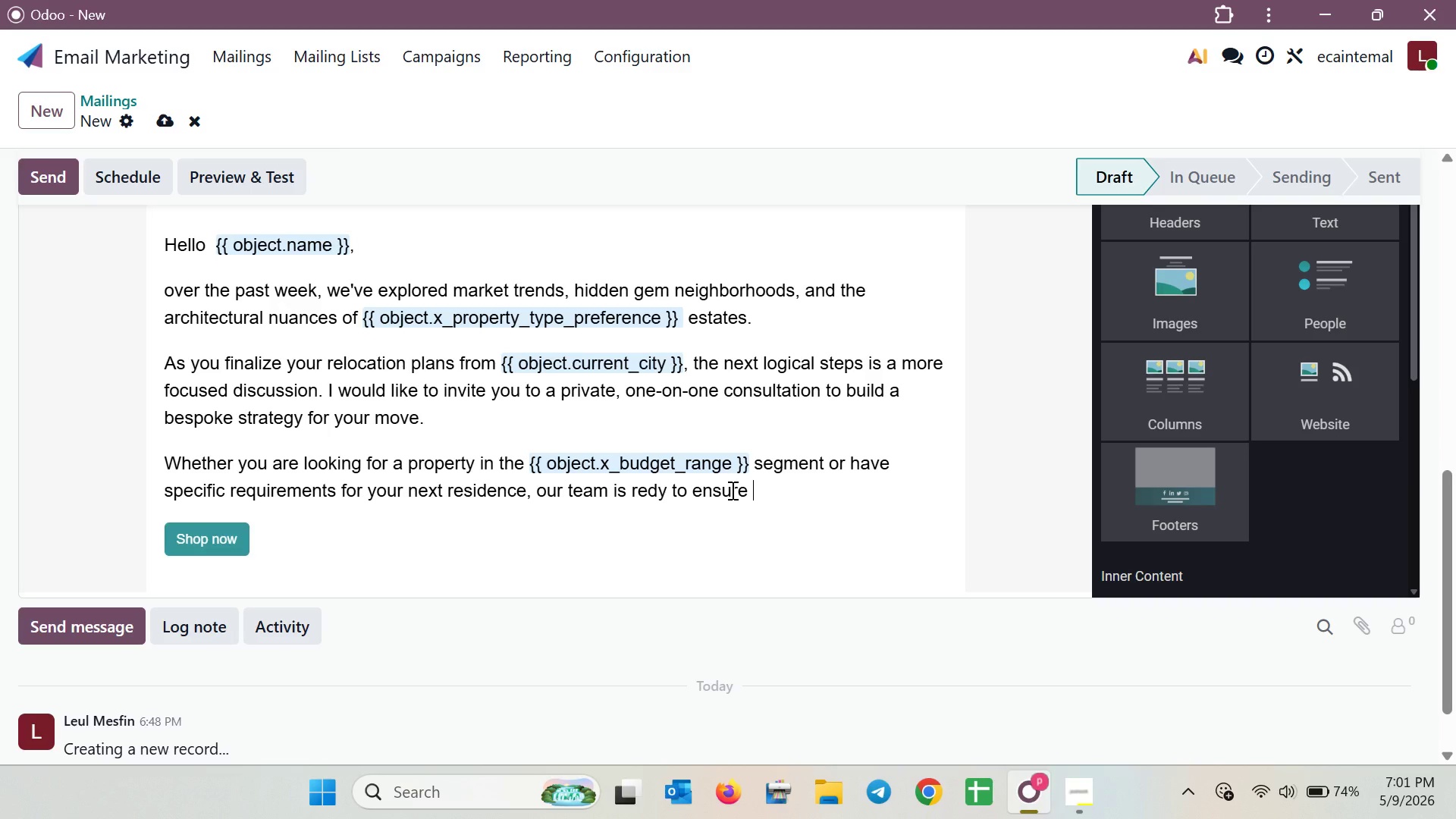 
hold_key(key=ArrowLeft, duration=0.62)
 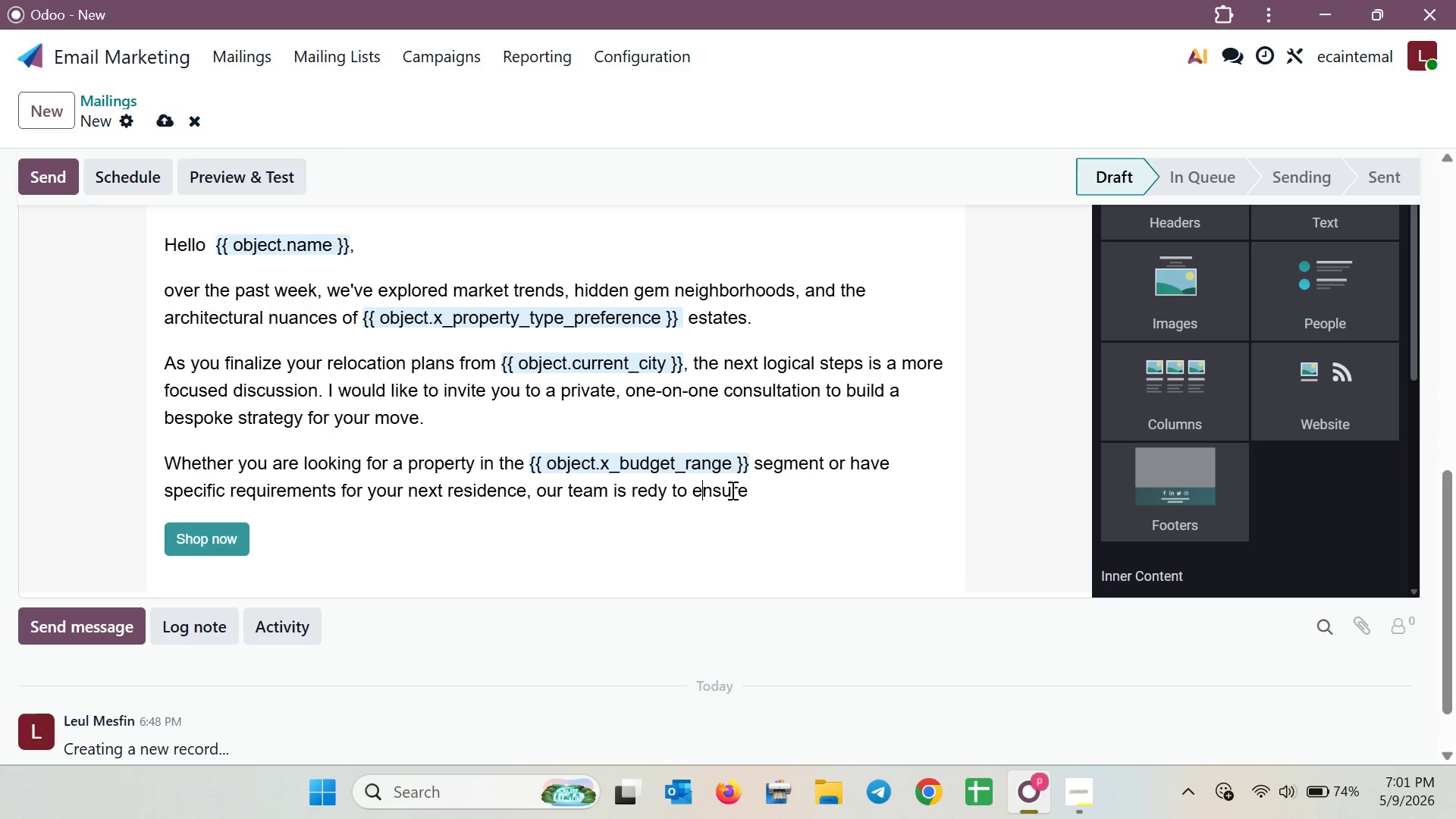 
key(ArrowLeft)
 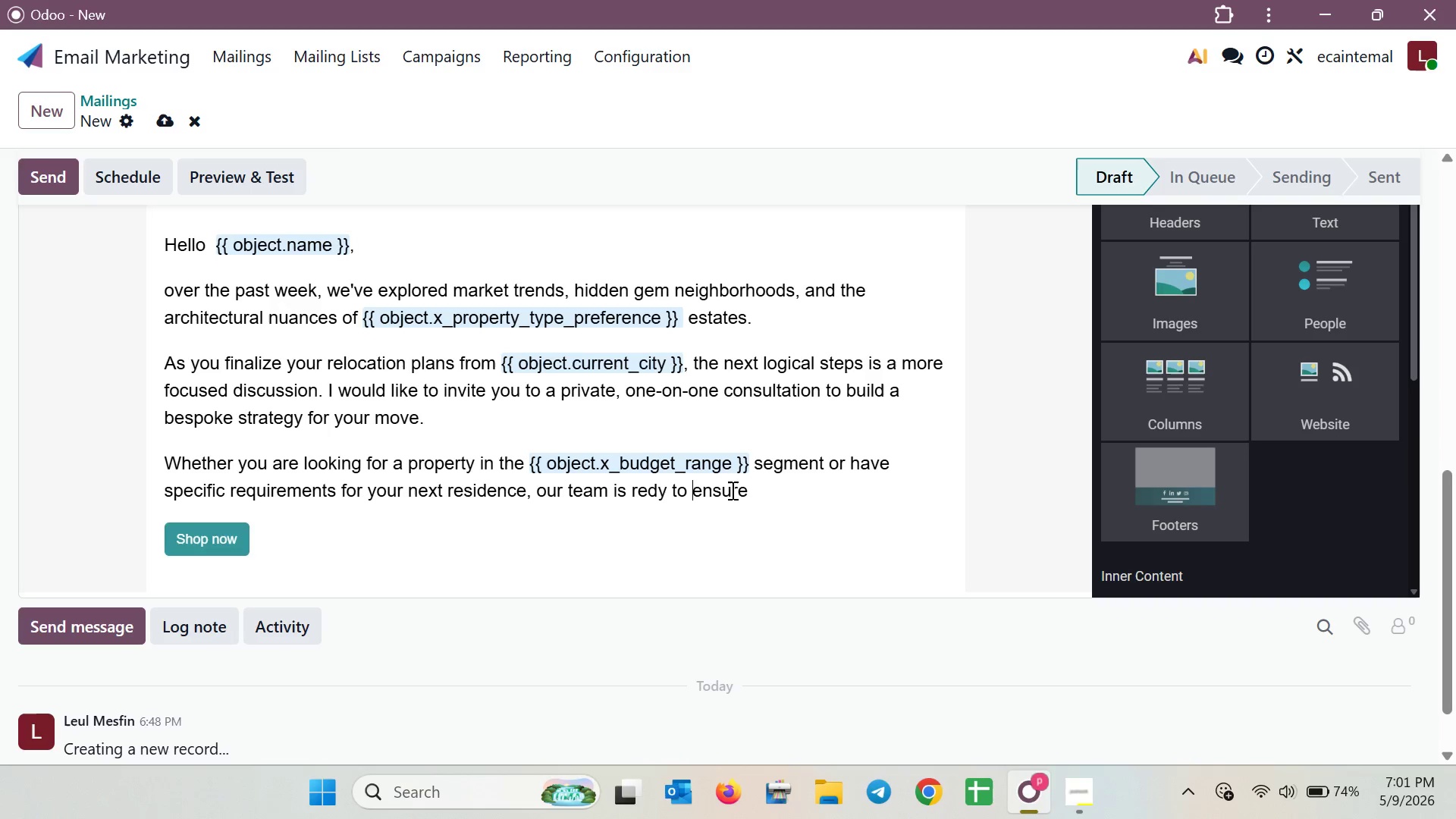 
key(ArrowLeft)
 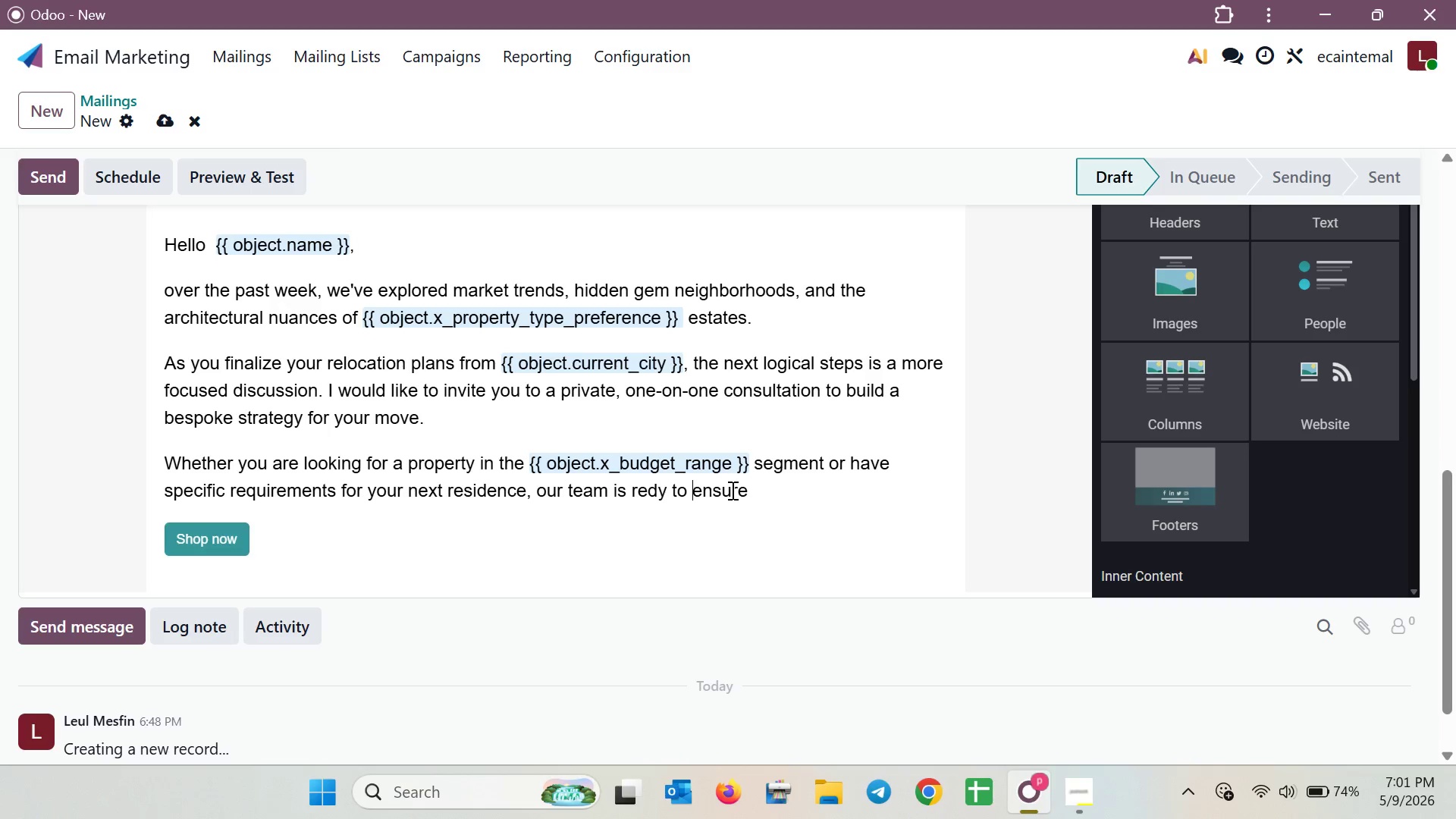 
key(ArrowLeft)
 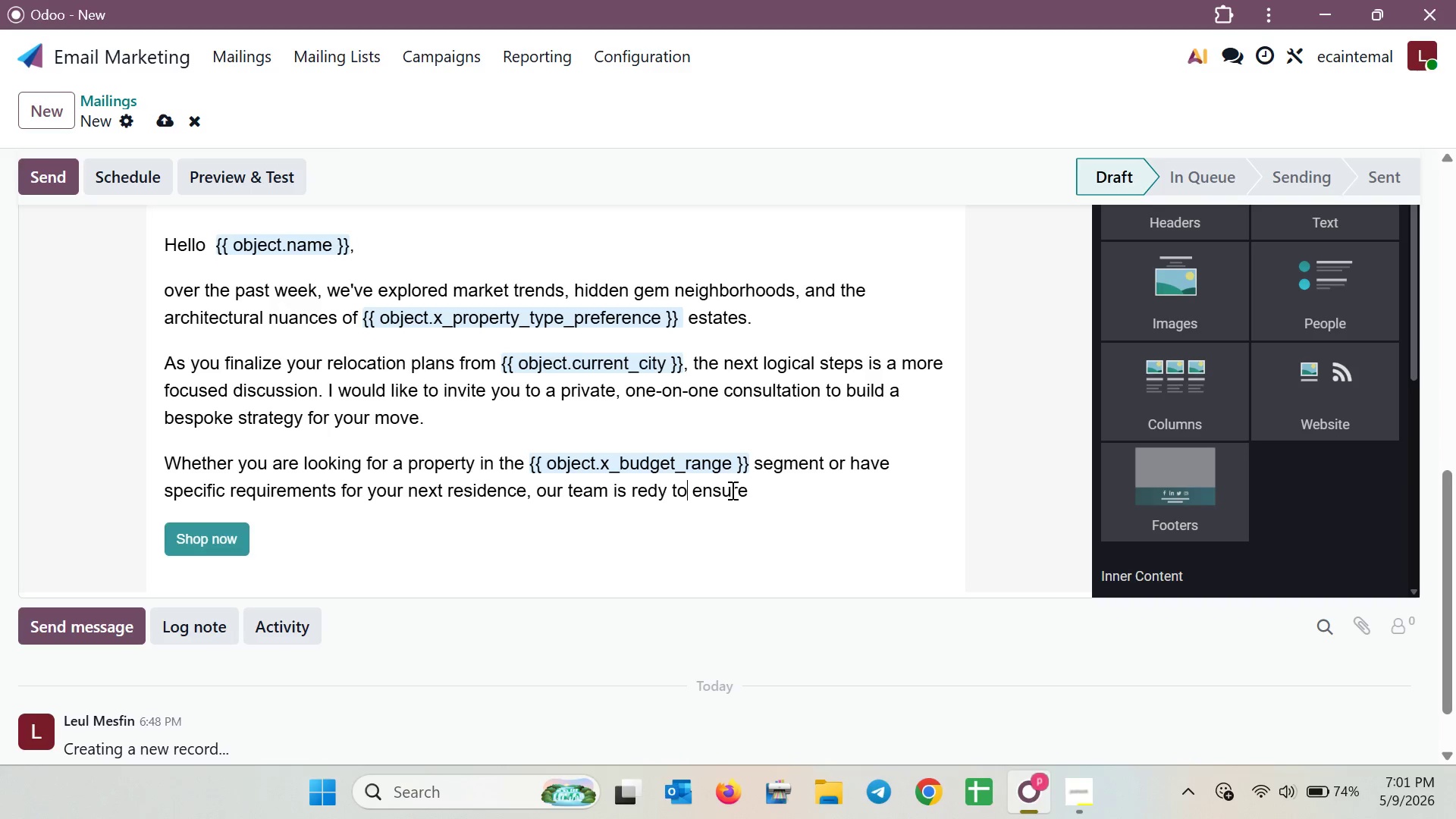 
key(ArrowLeft)
 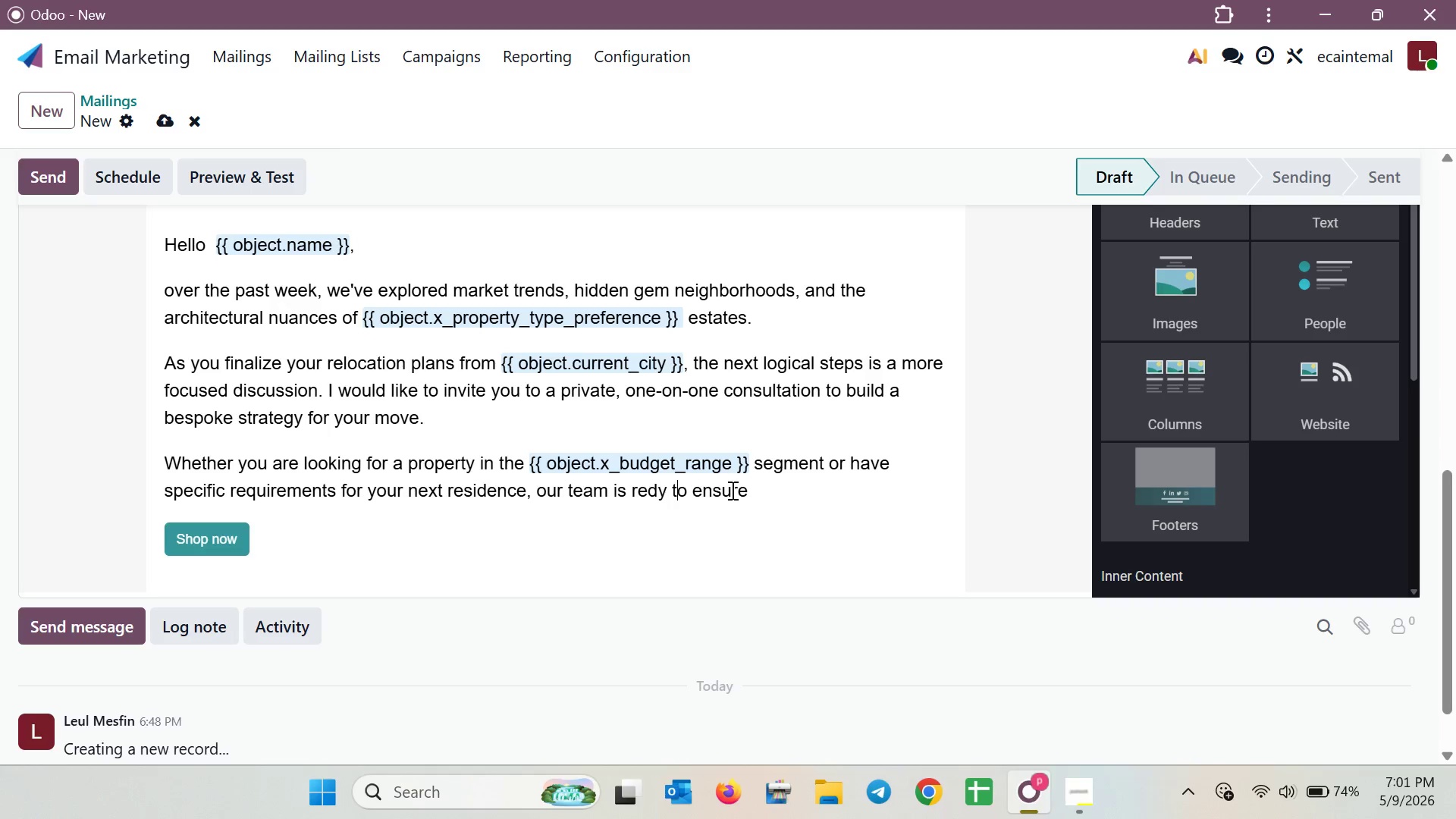 
key(ArrowLeft)
 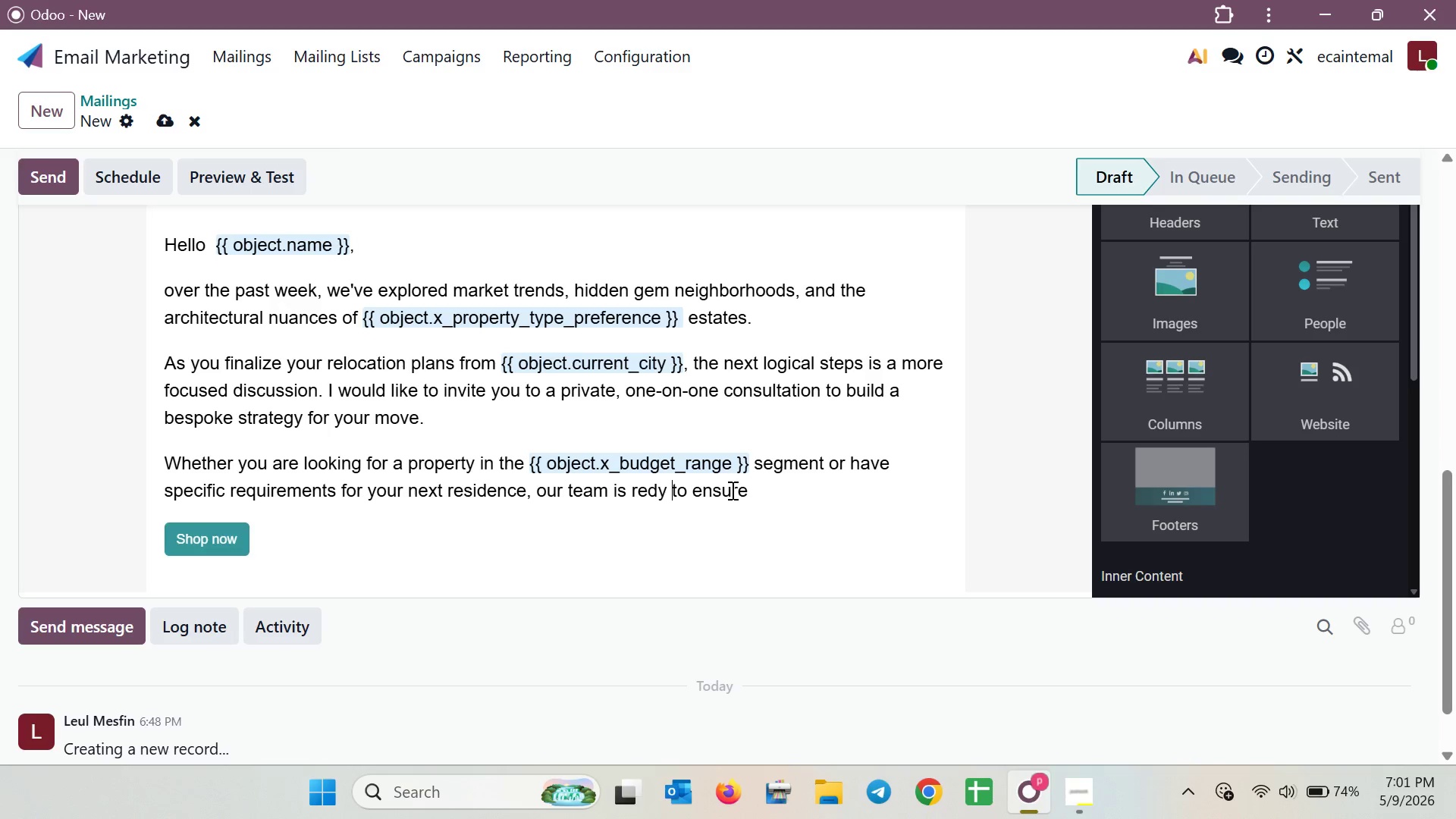 
key(ArrowLeft)
 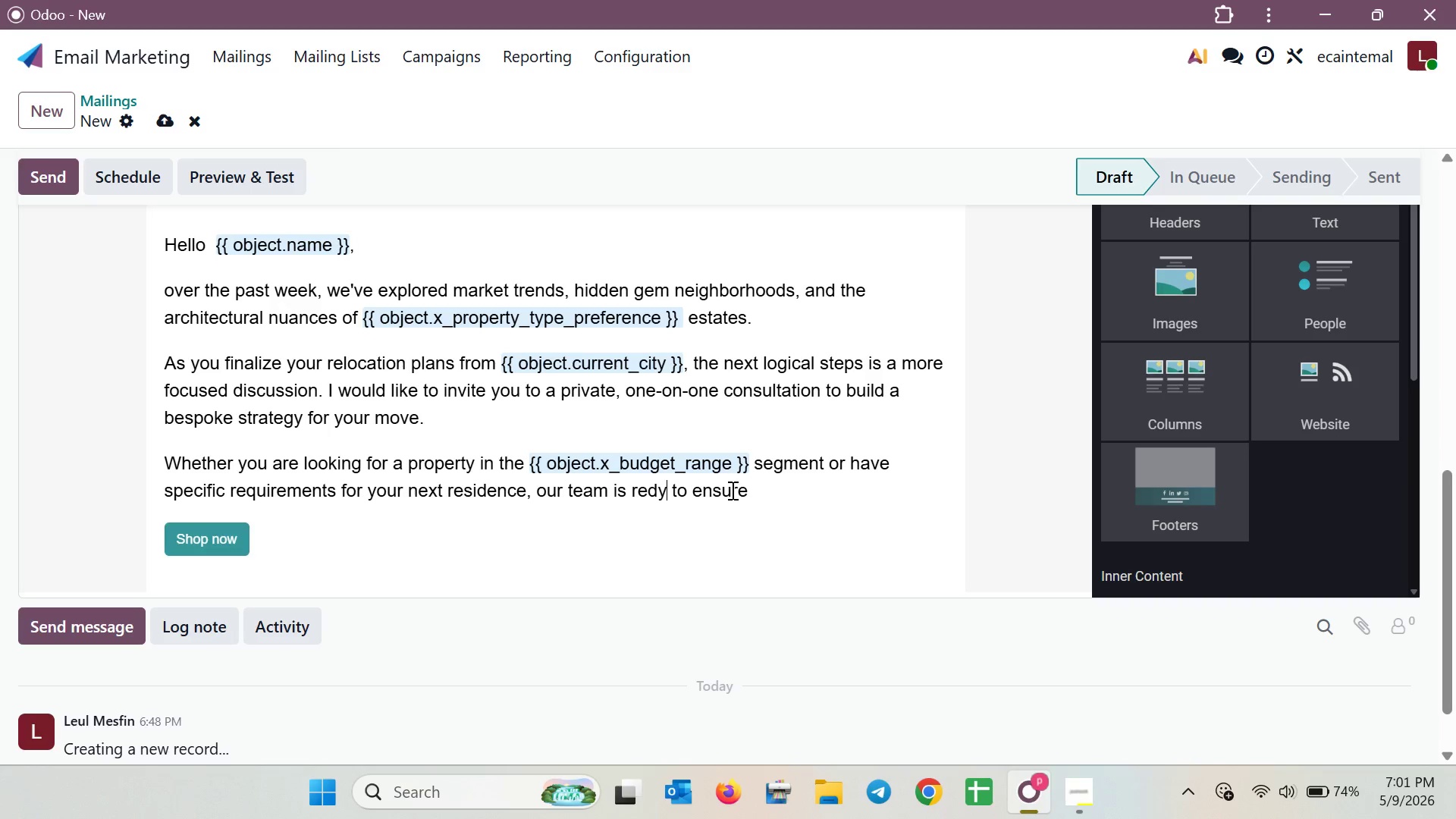 
key(ArrowLeft)
 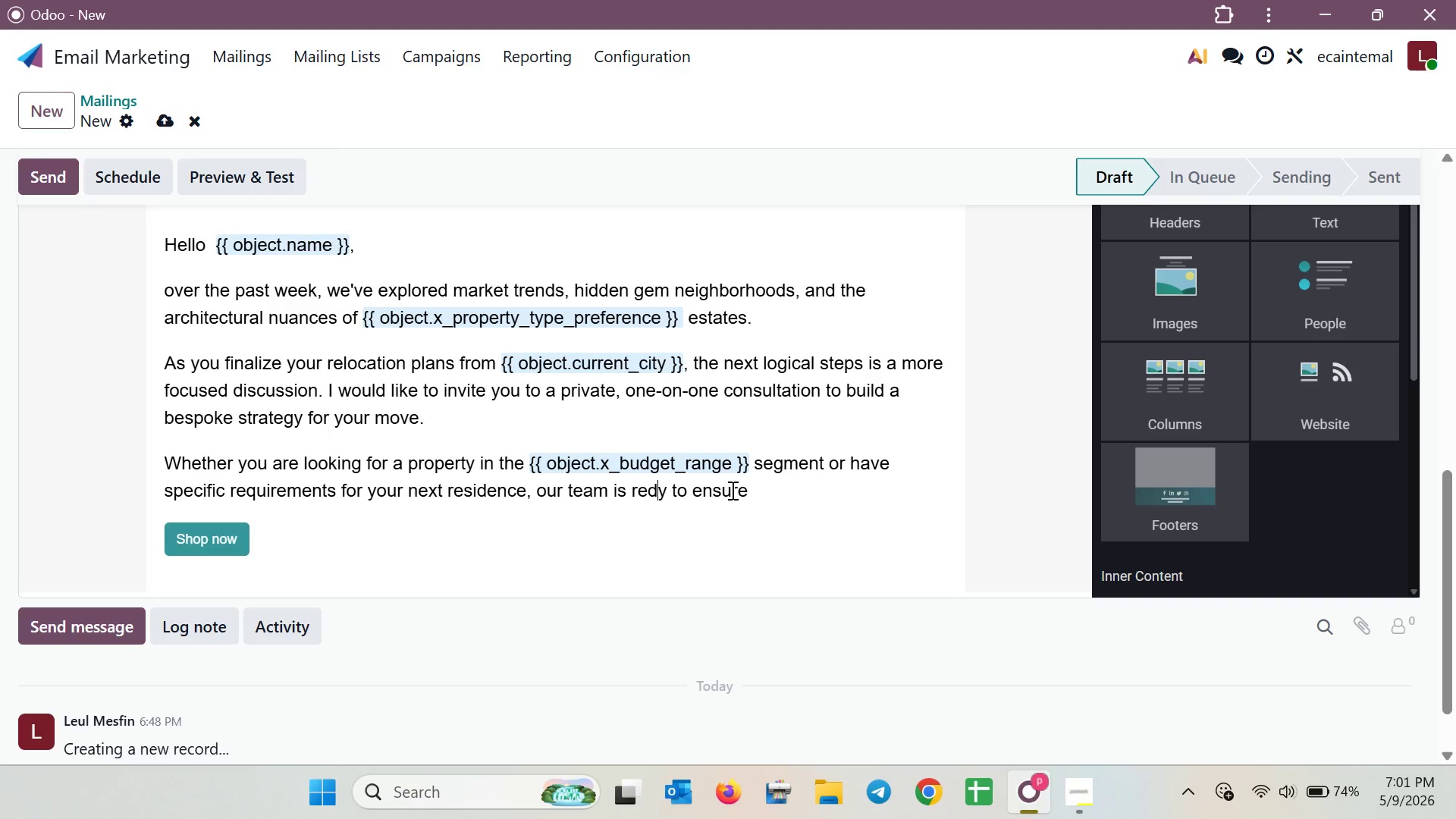 
key(ArrowLeft)
 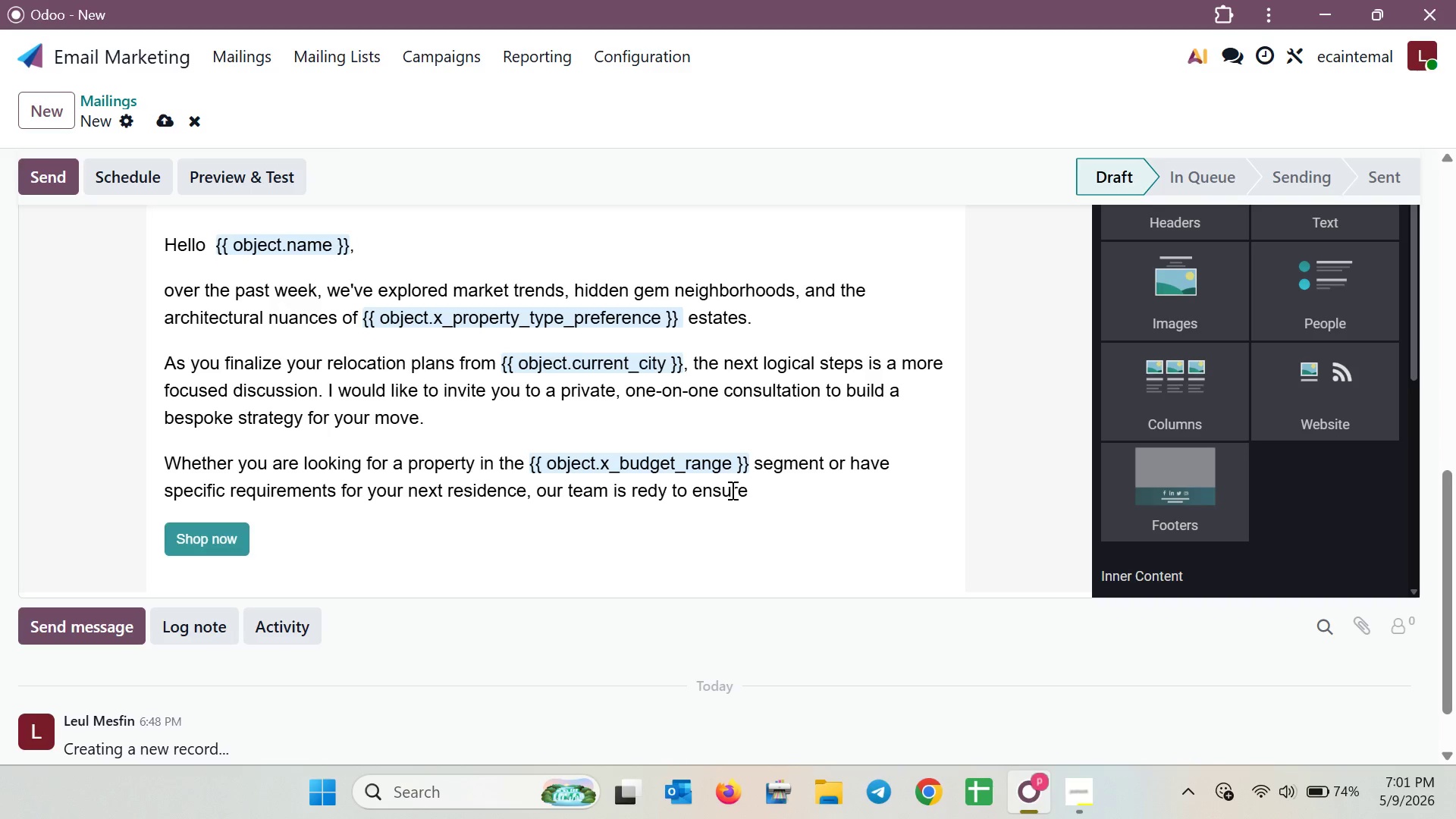 
key(A)
 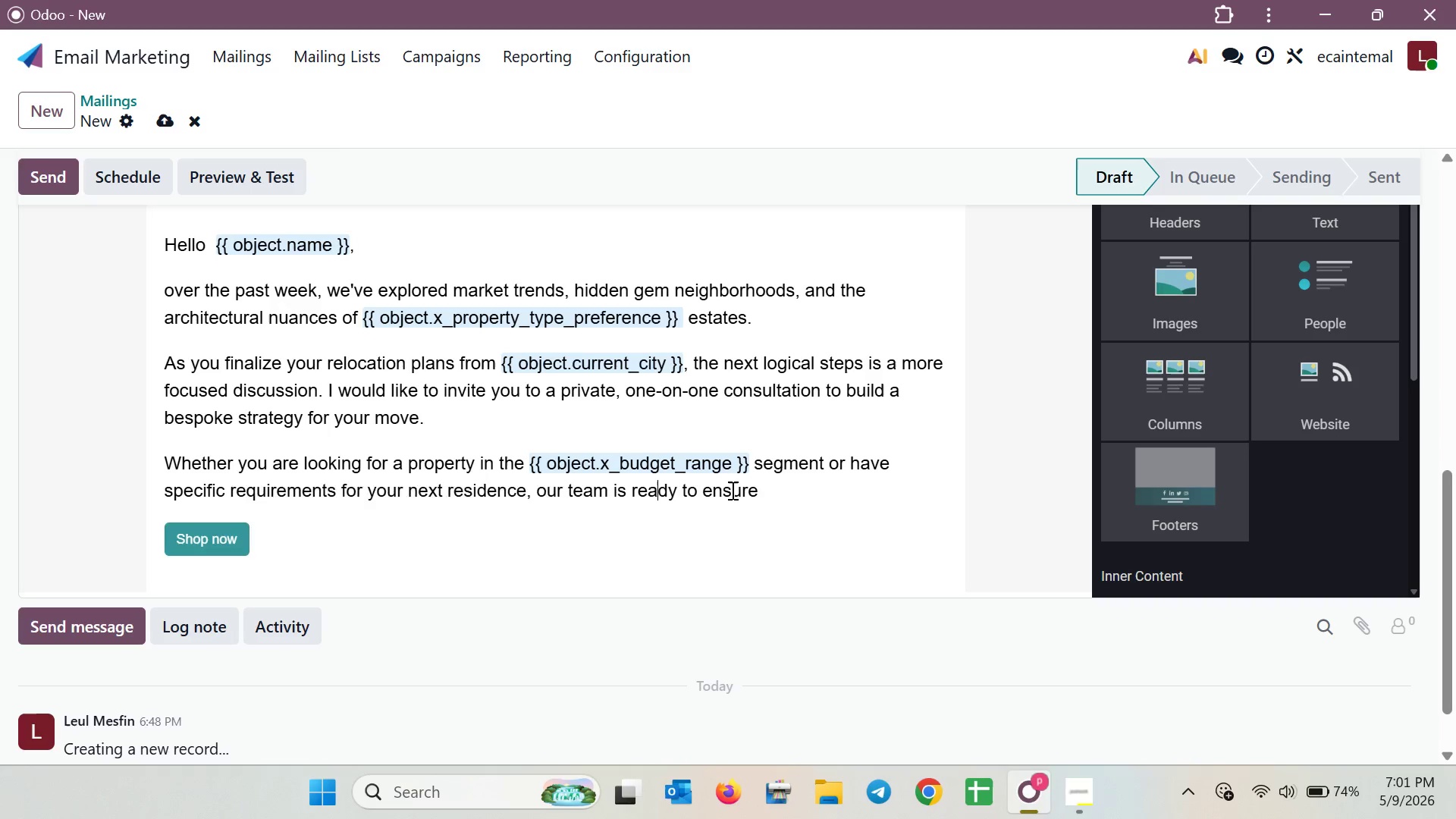 
key(ArrowDown)
 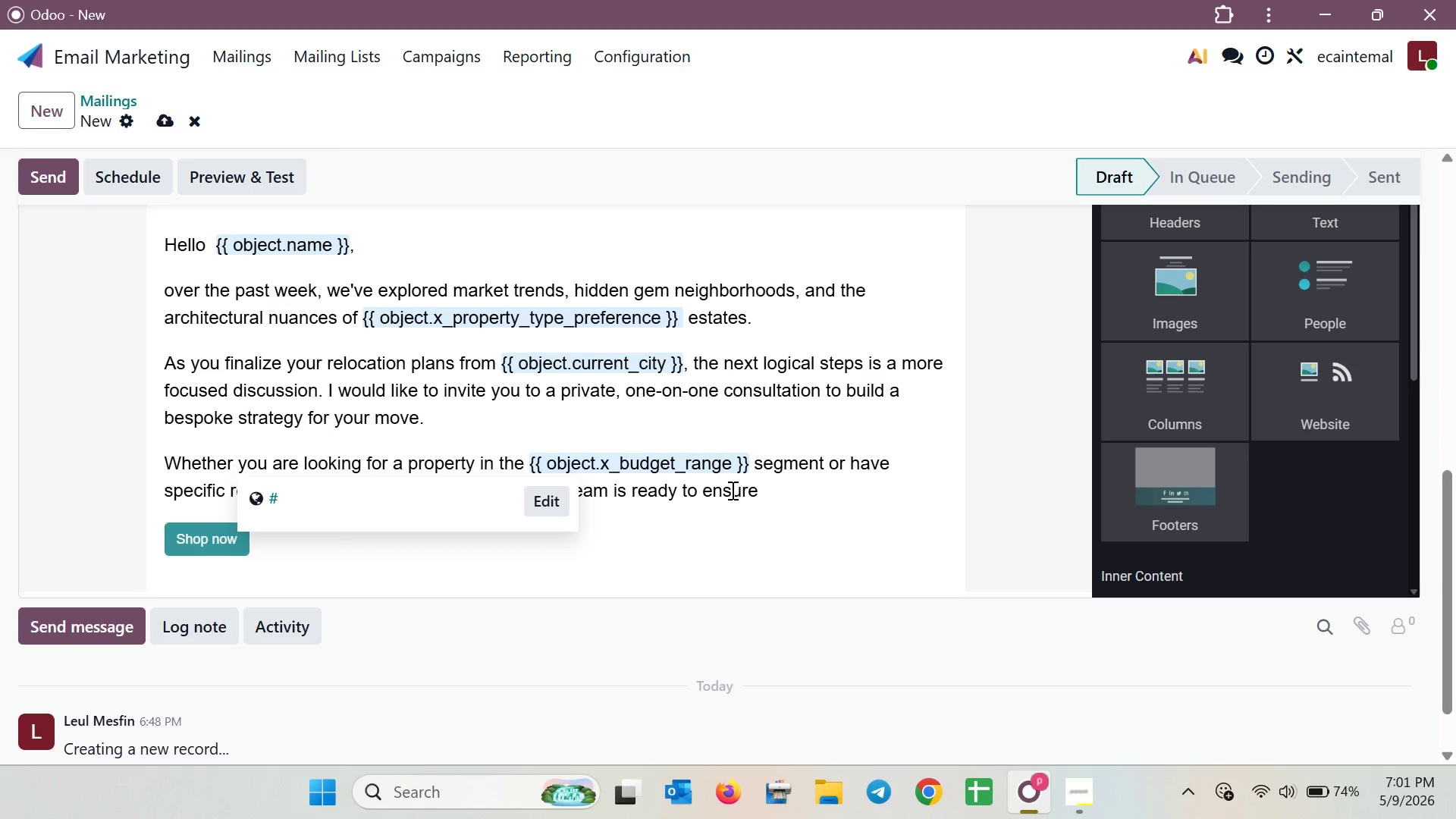 
key(ArrowLeft)
 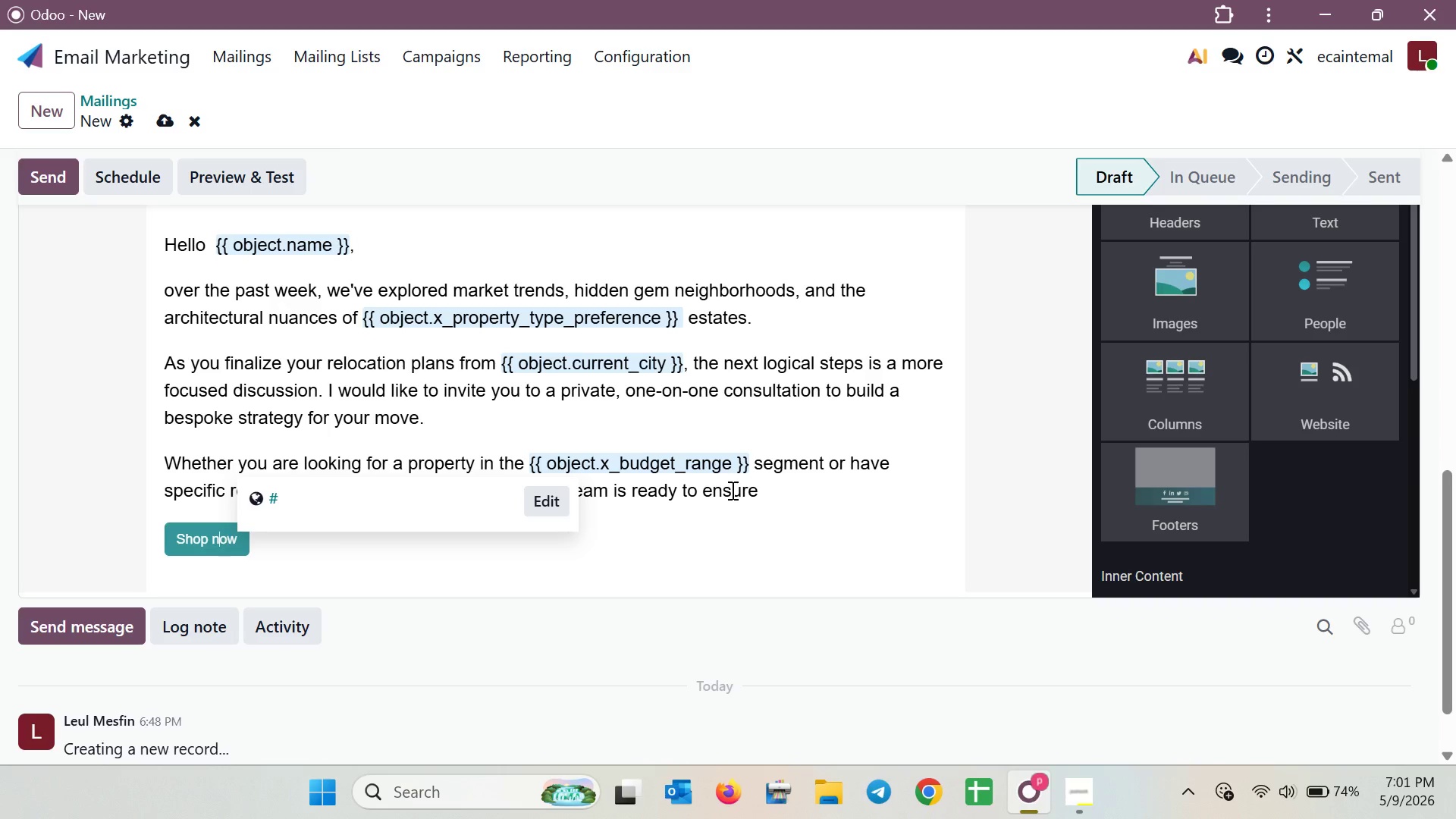 
key(ArrowLeft)
 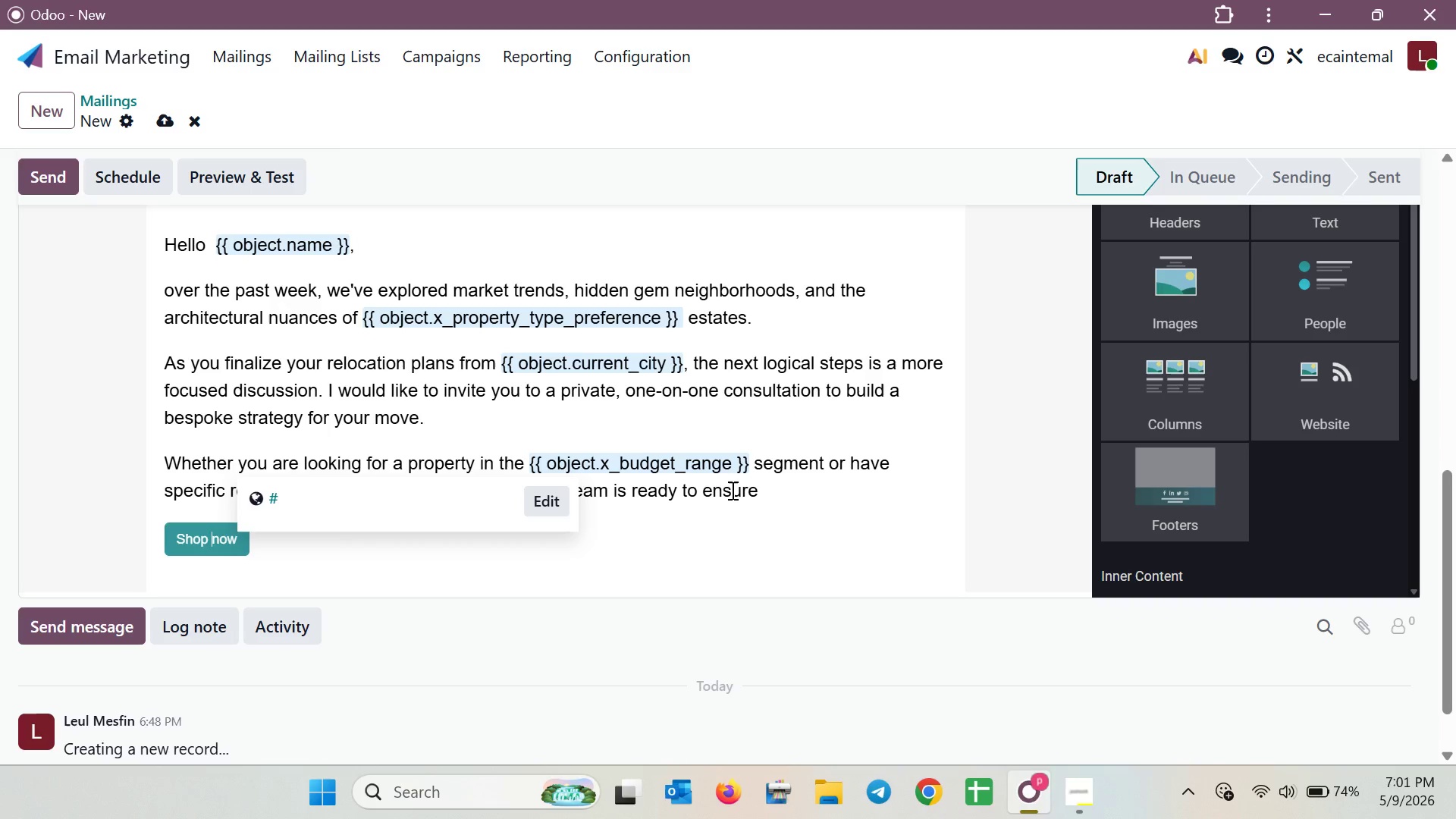 
key(ArrowLeft)
 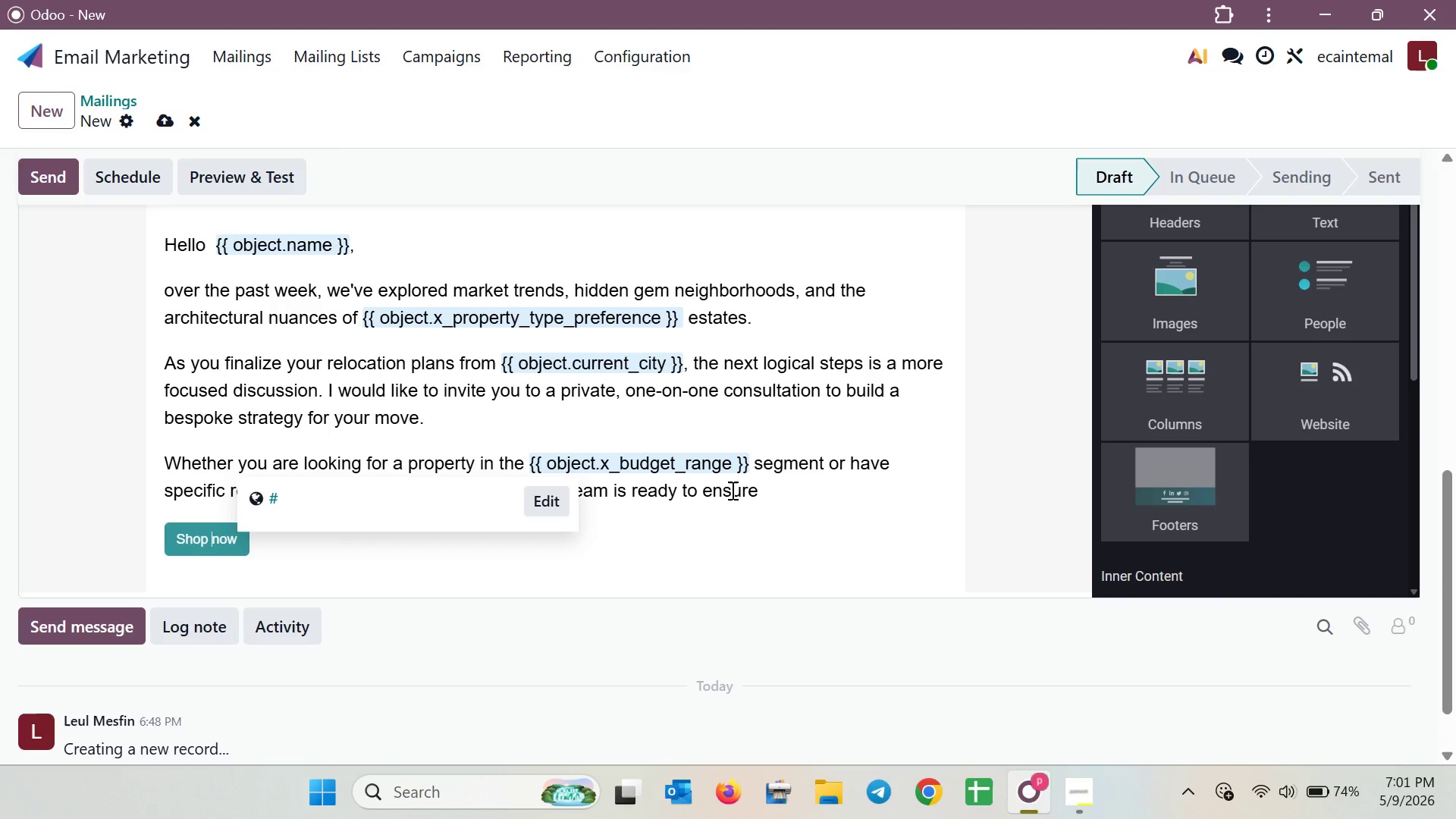 
key(ArrowLeft)
 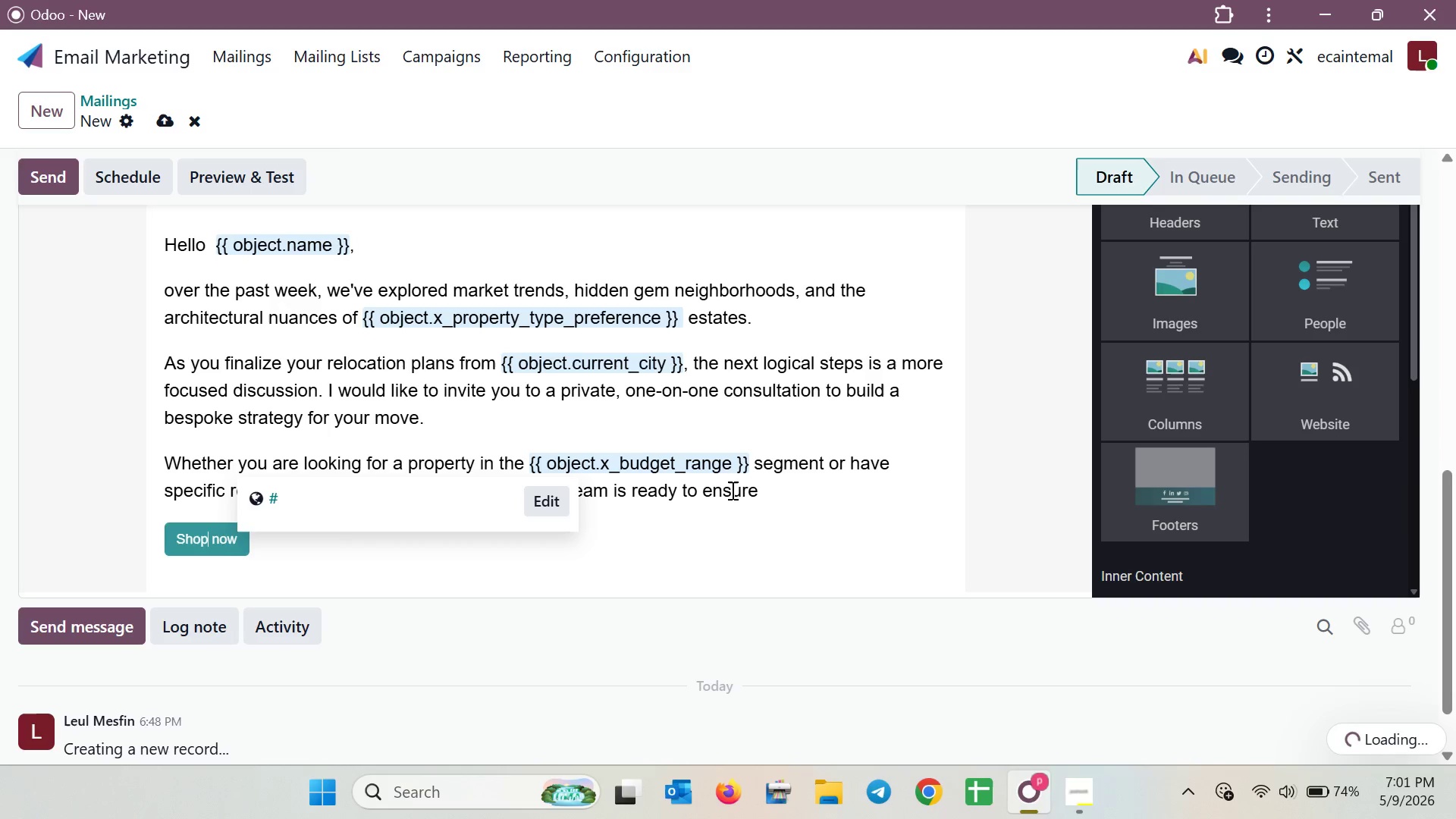 
key(ArrowLeft)
 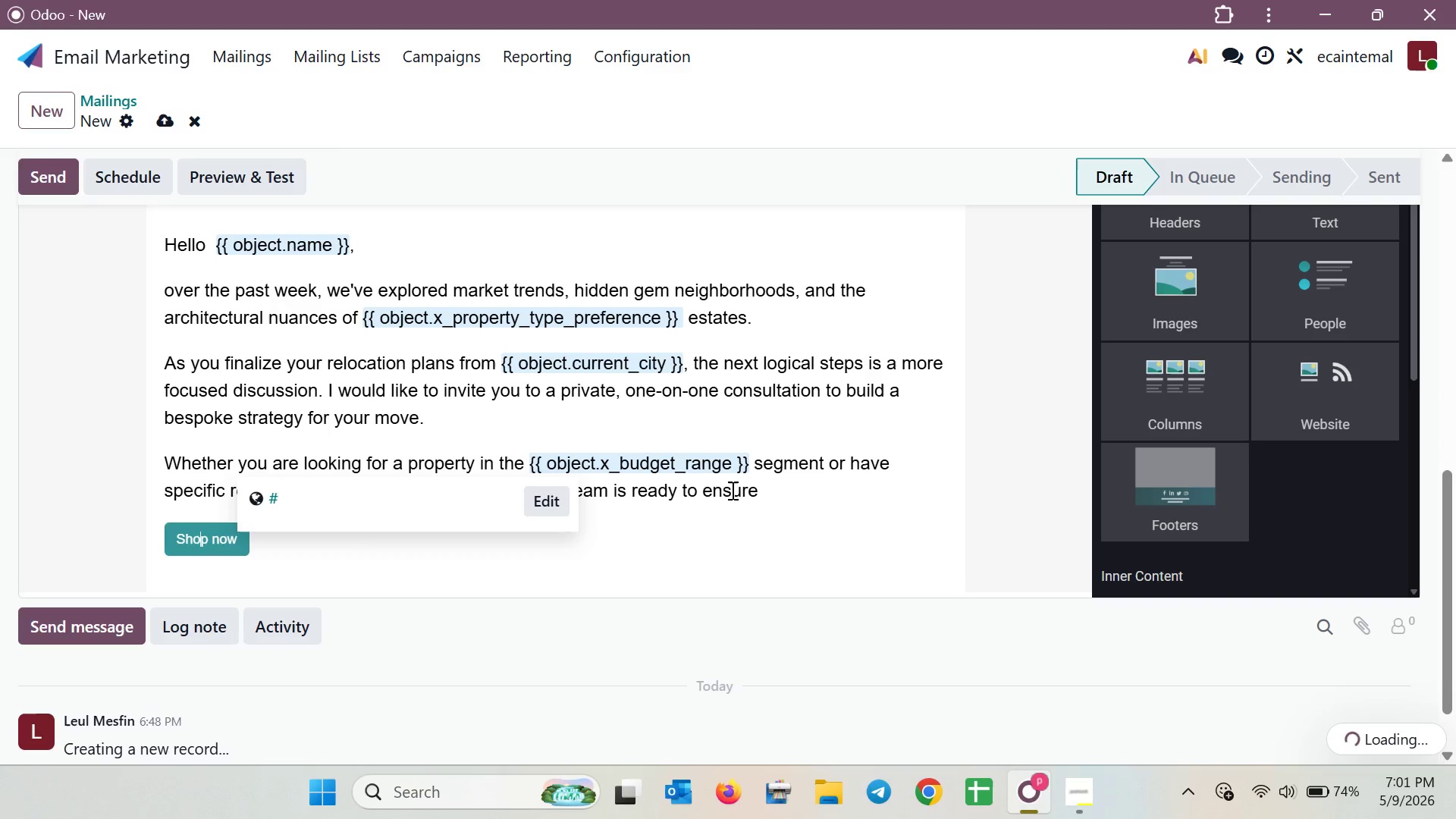 
key(ArrowLeft)
 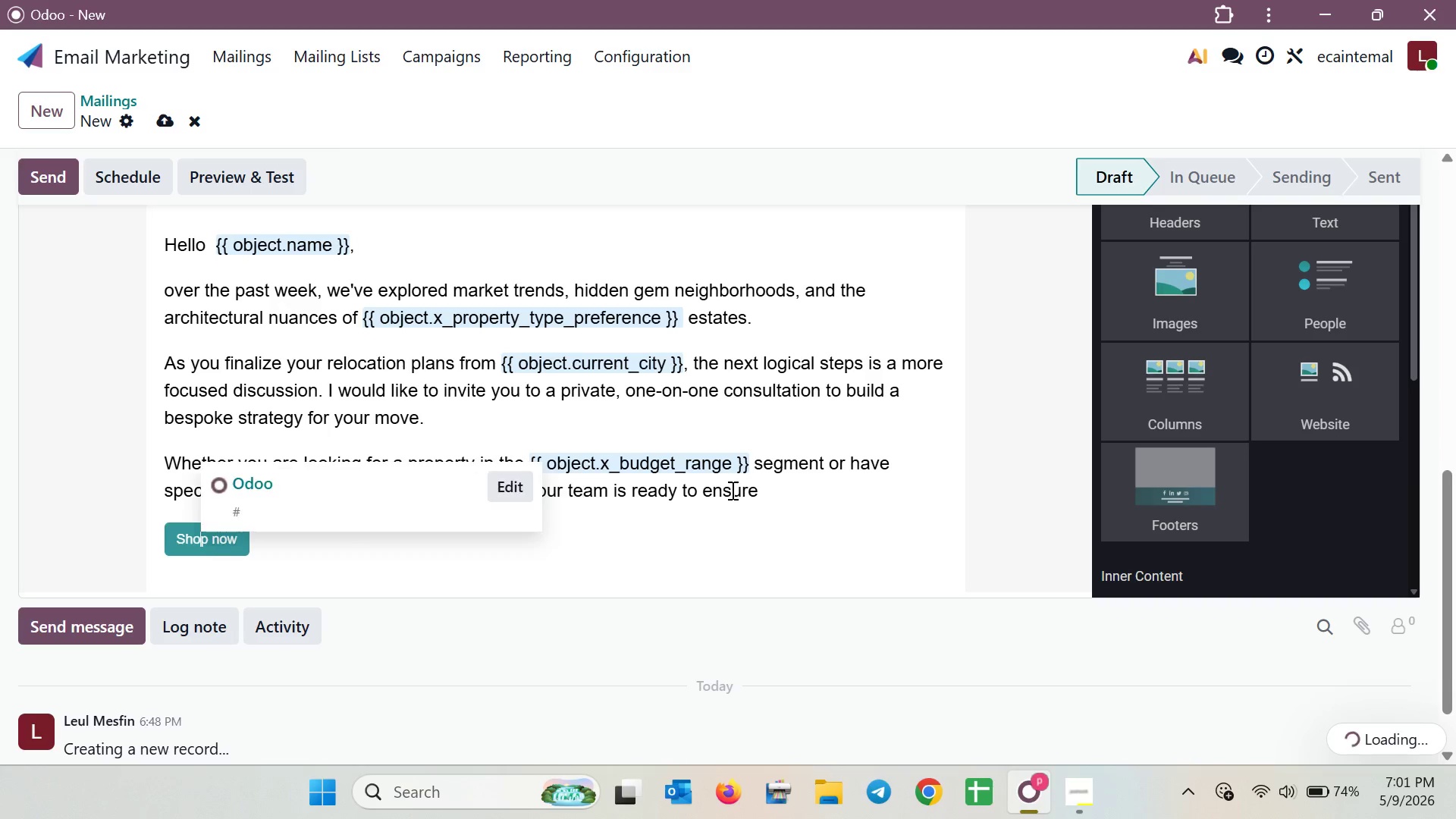 
key(ArrowLeft)
 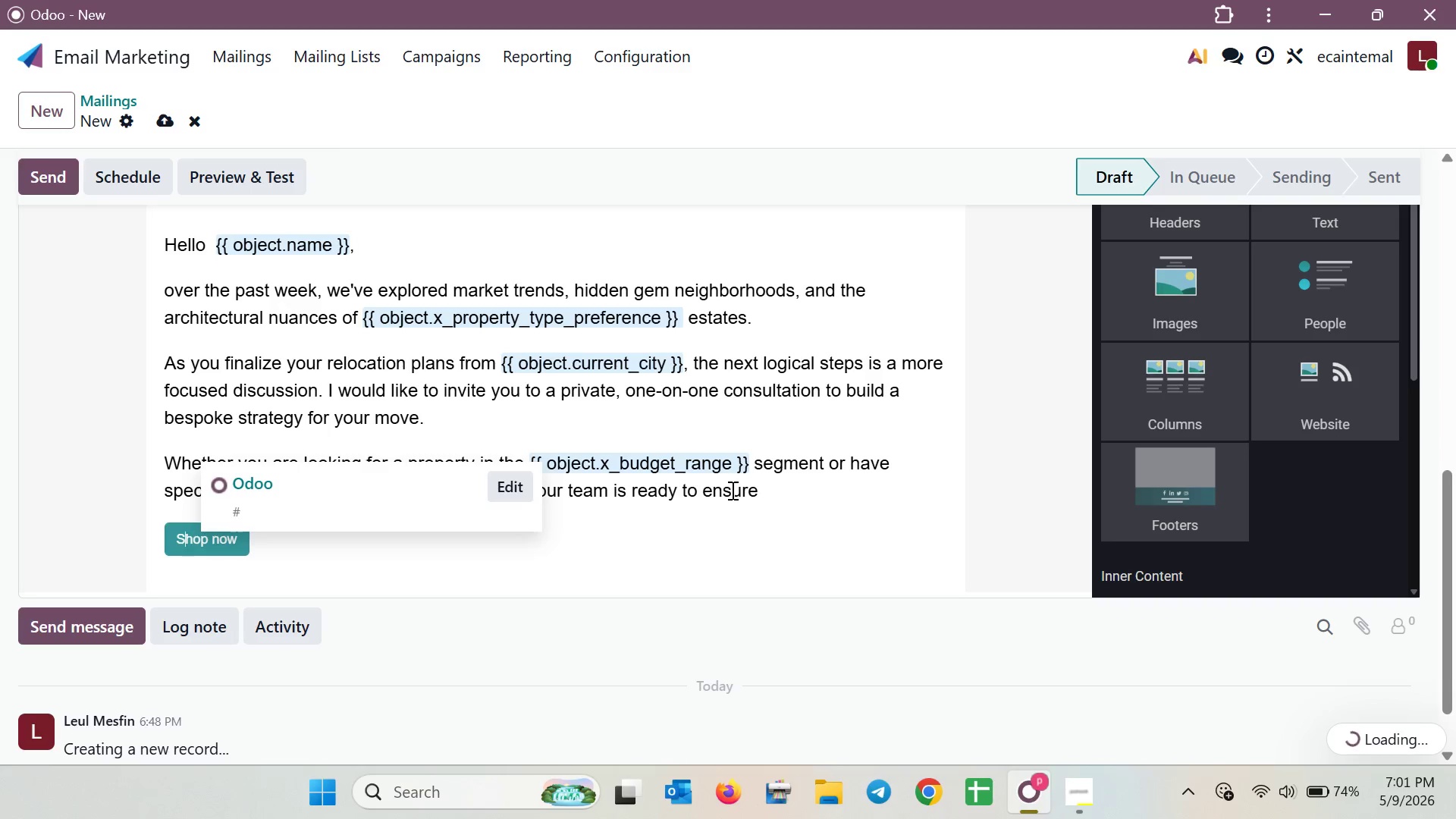 
key(ArrowLeft)
 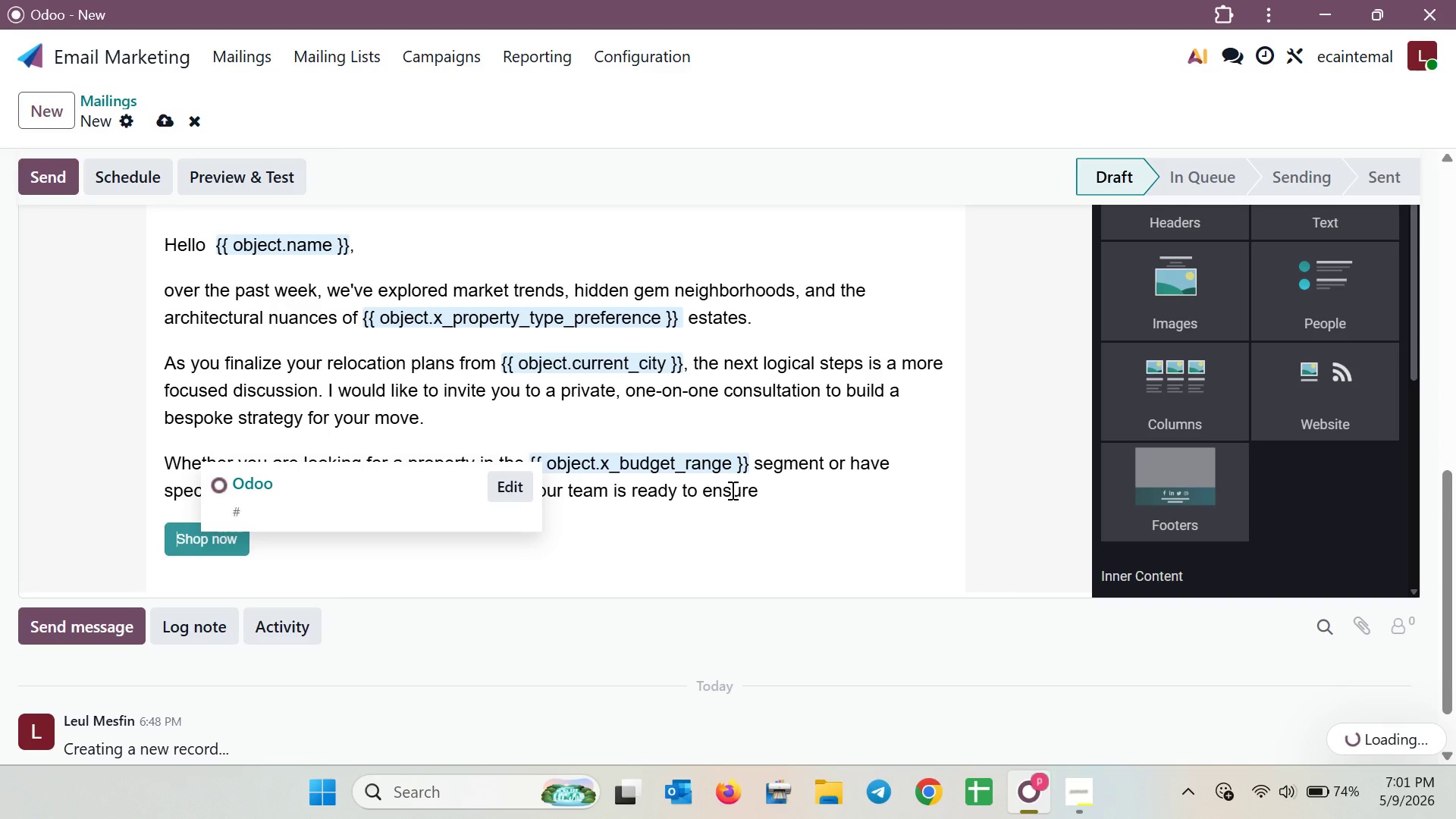 
key(ArrowLeft)
 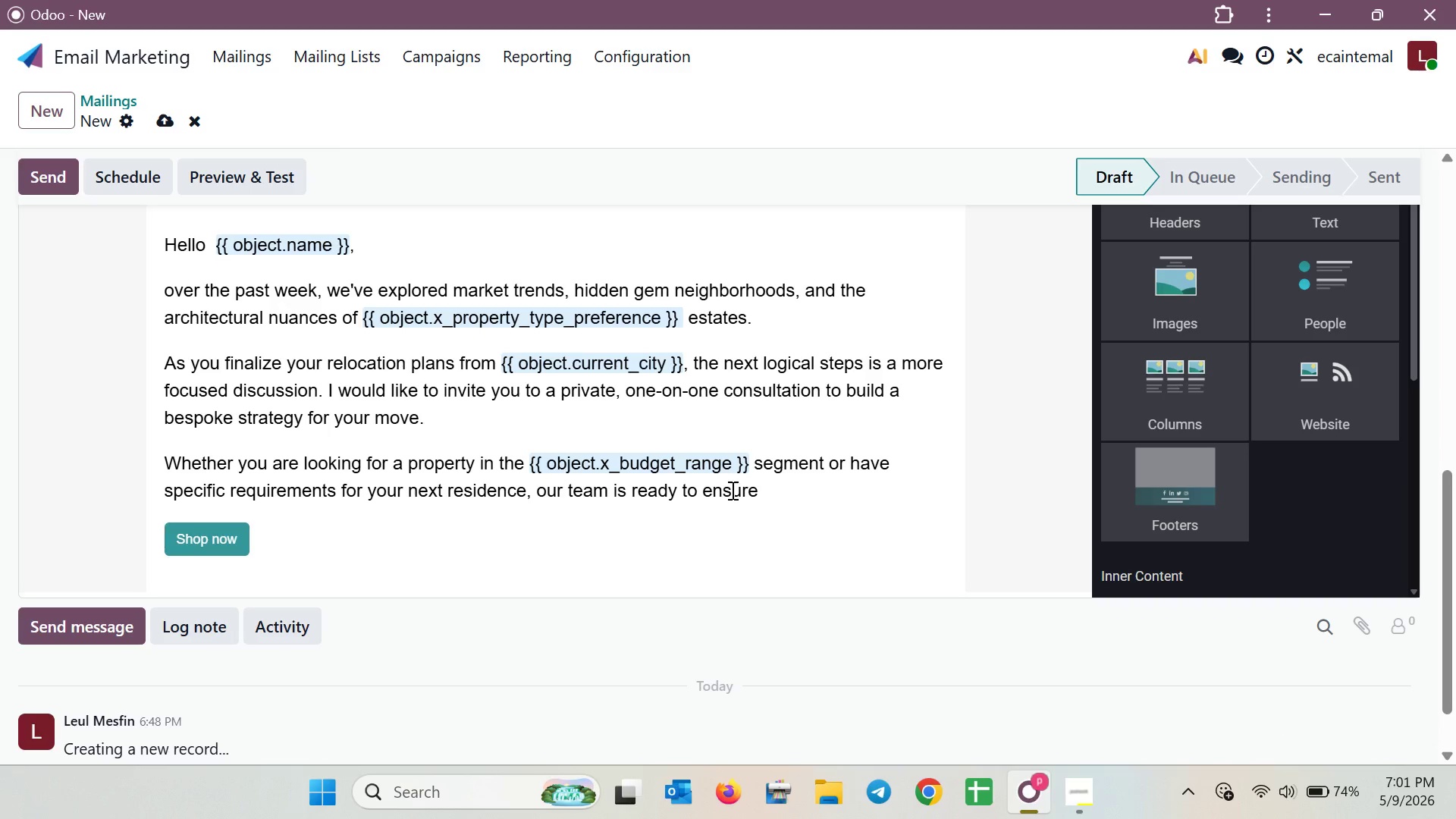 
key(ArrowLeft)
 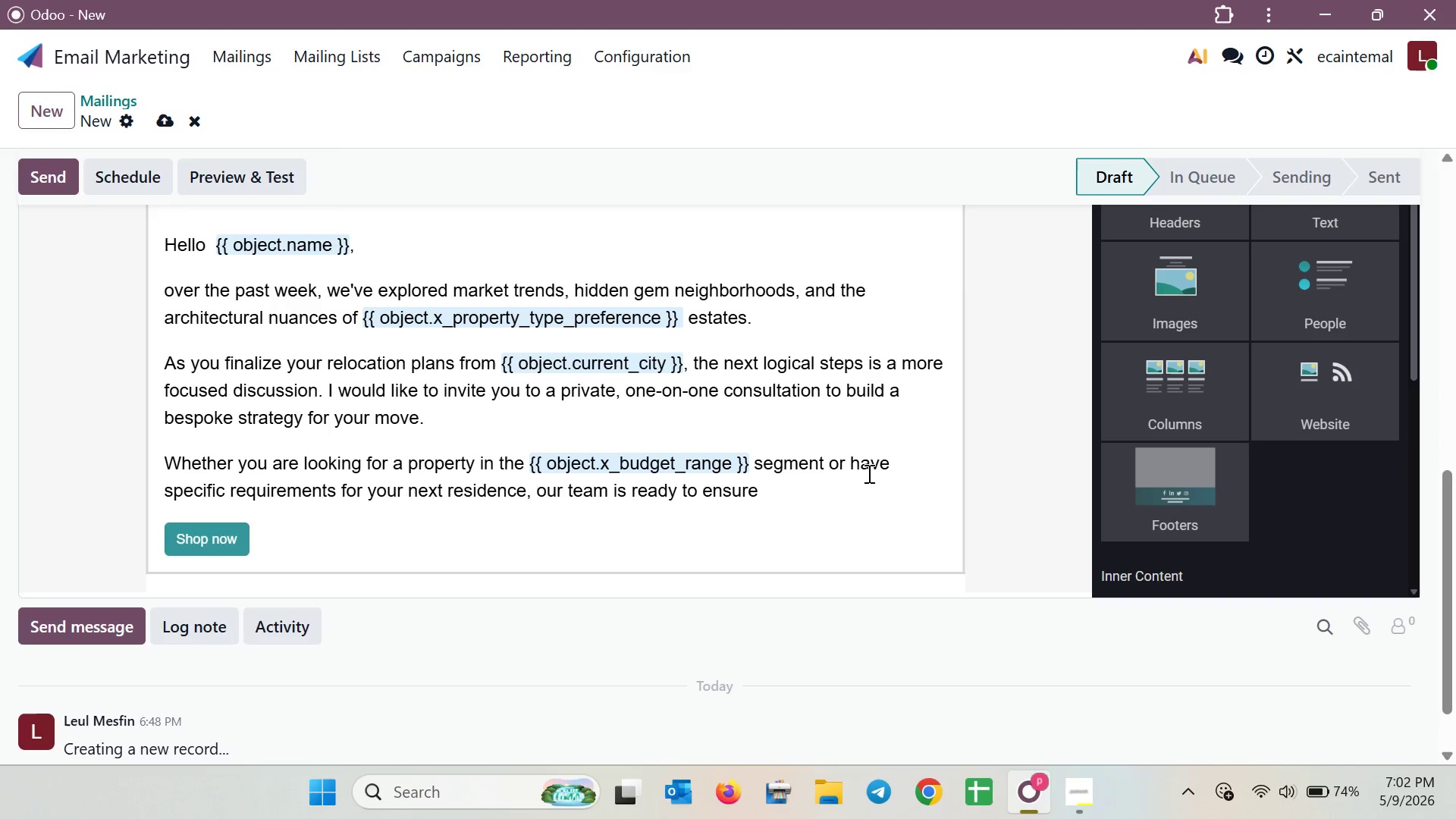 
wait(5.28)
 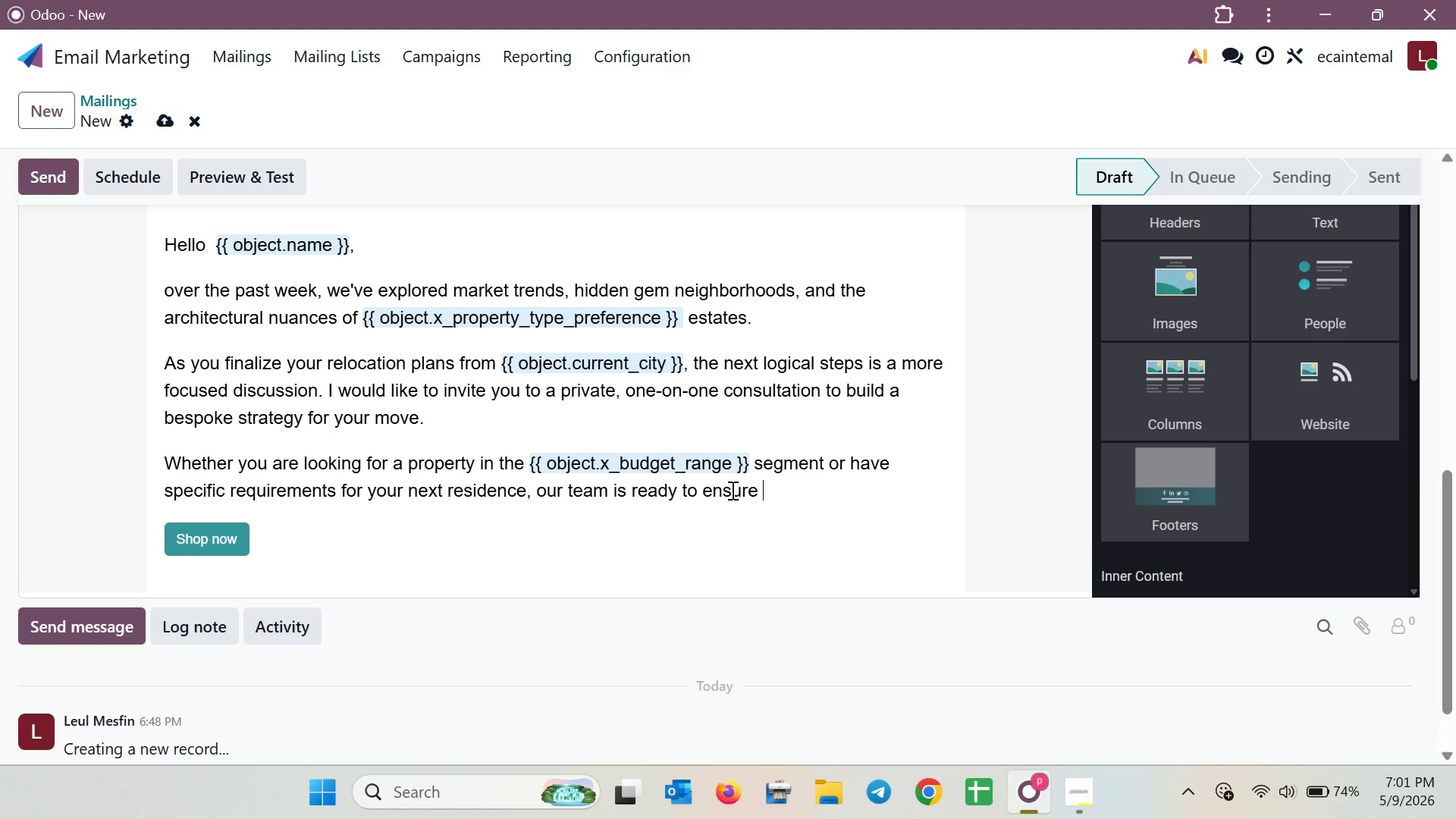 
type(the process is as semless as pr)
key(Backspace)
type(ossible. )
 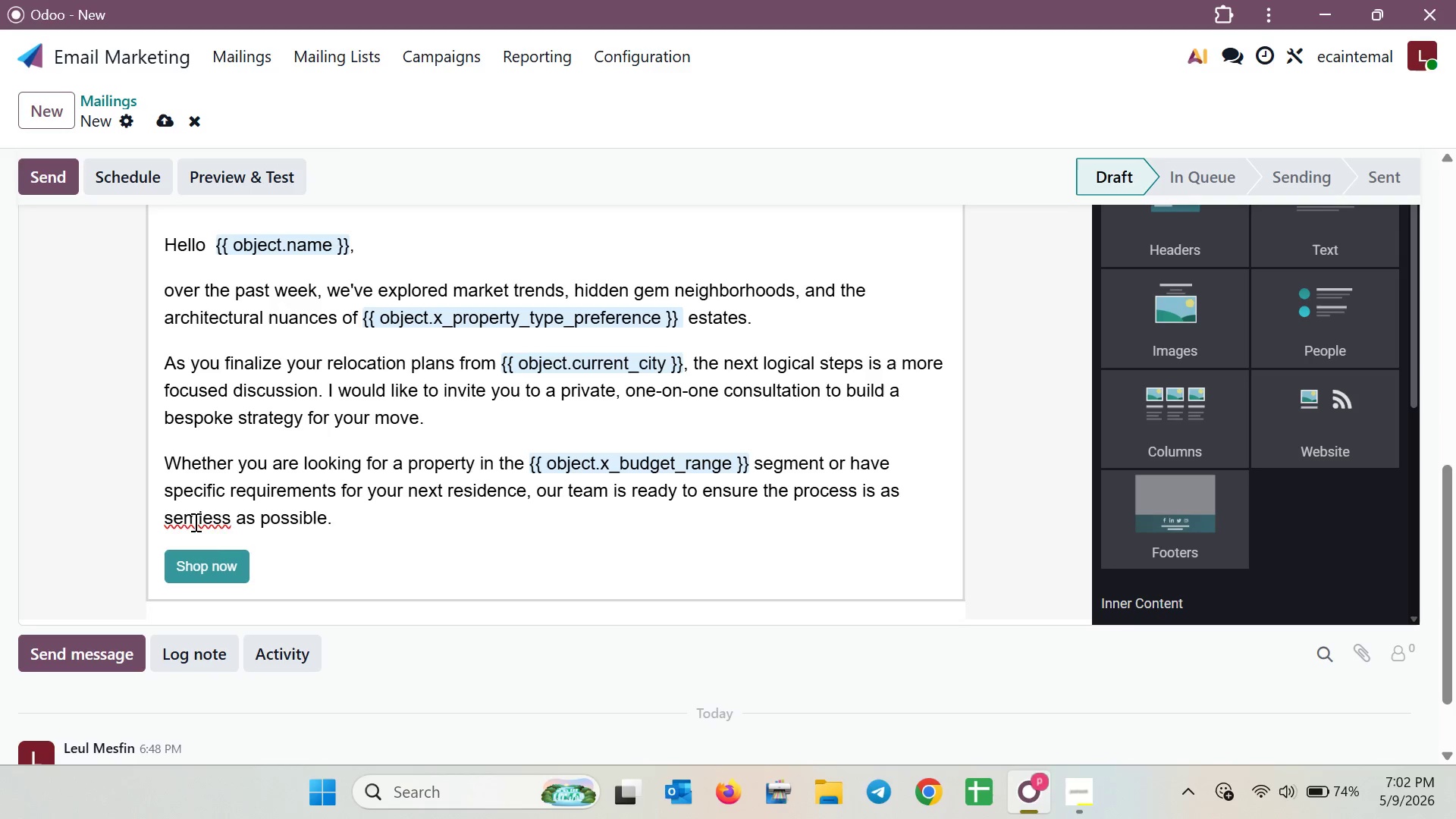 
wait(6.36)
 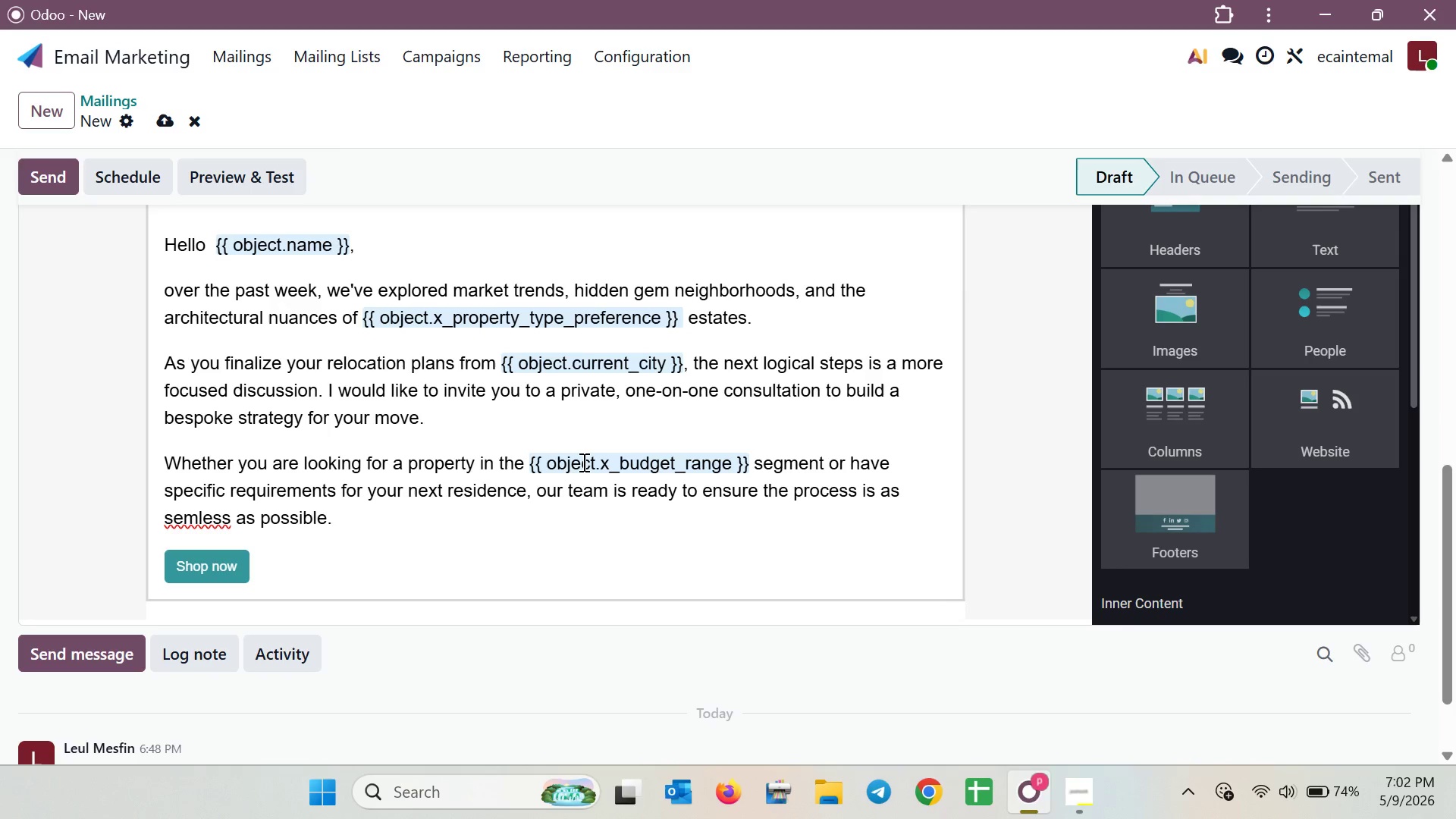 
key(A)
 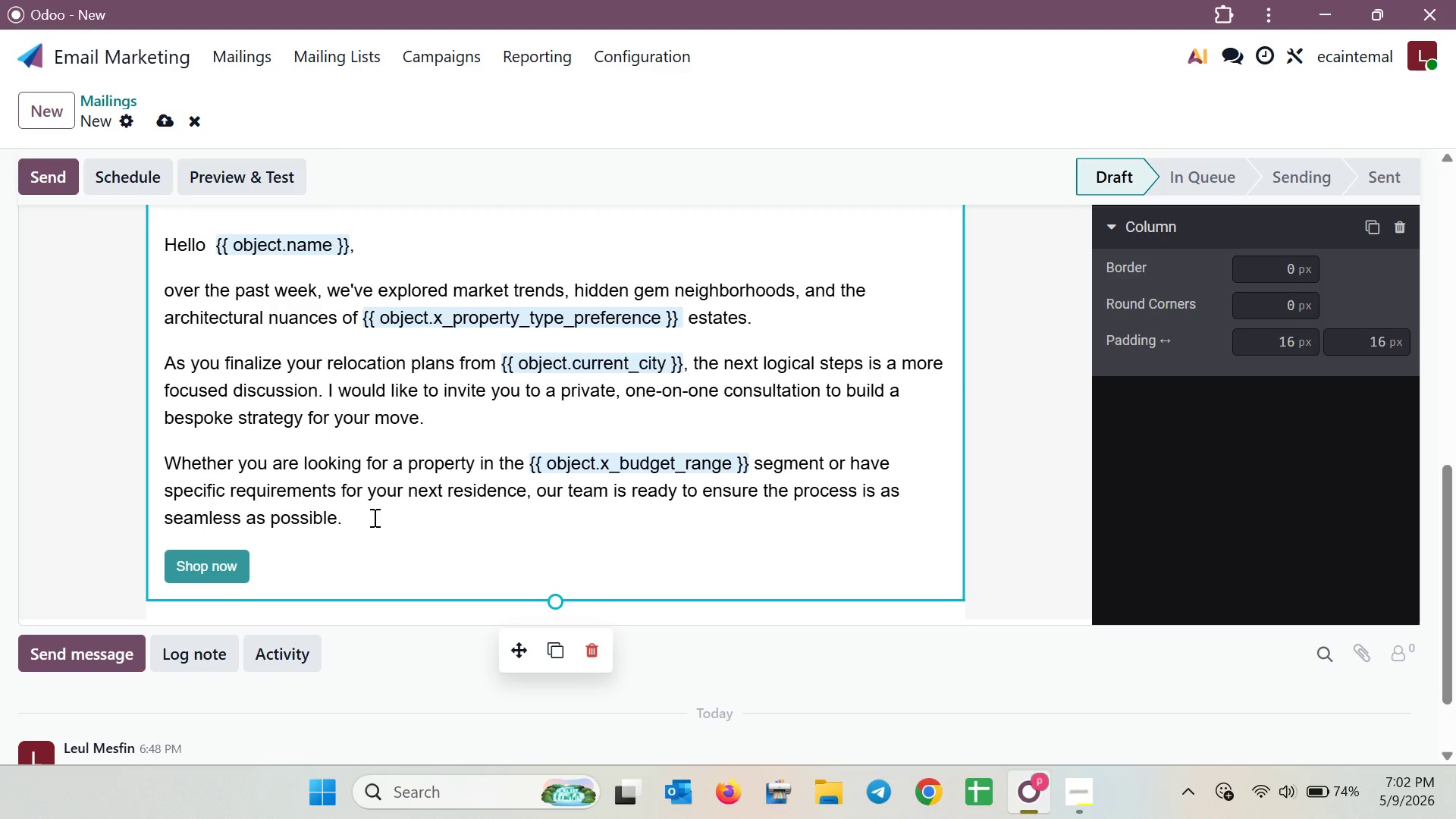 
left_click([373, 517])
 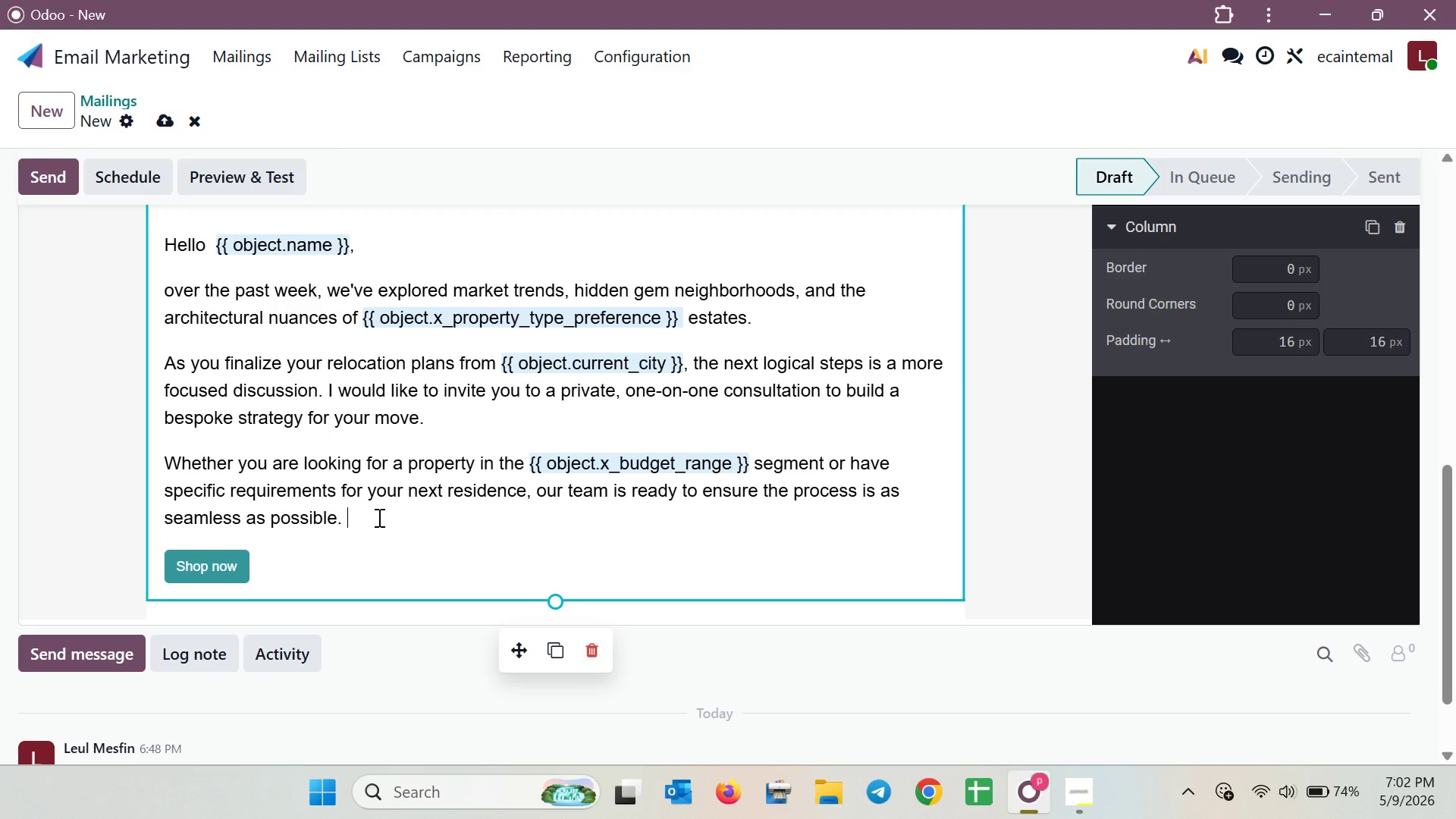 
type(This )
 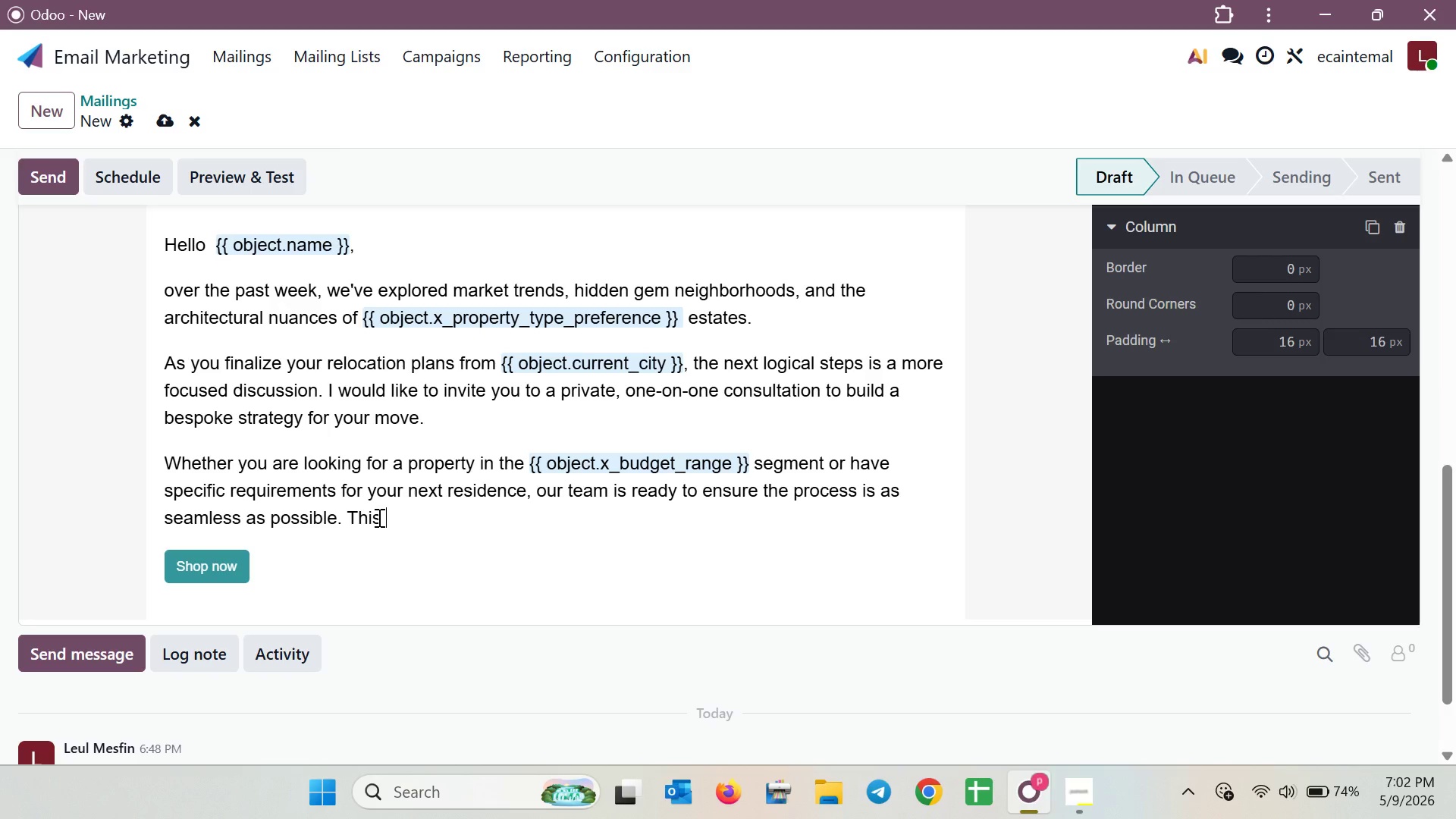 
wait(19.22)
 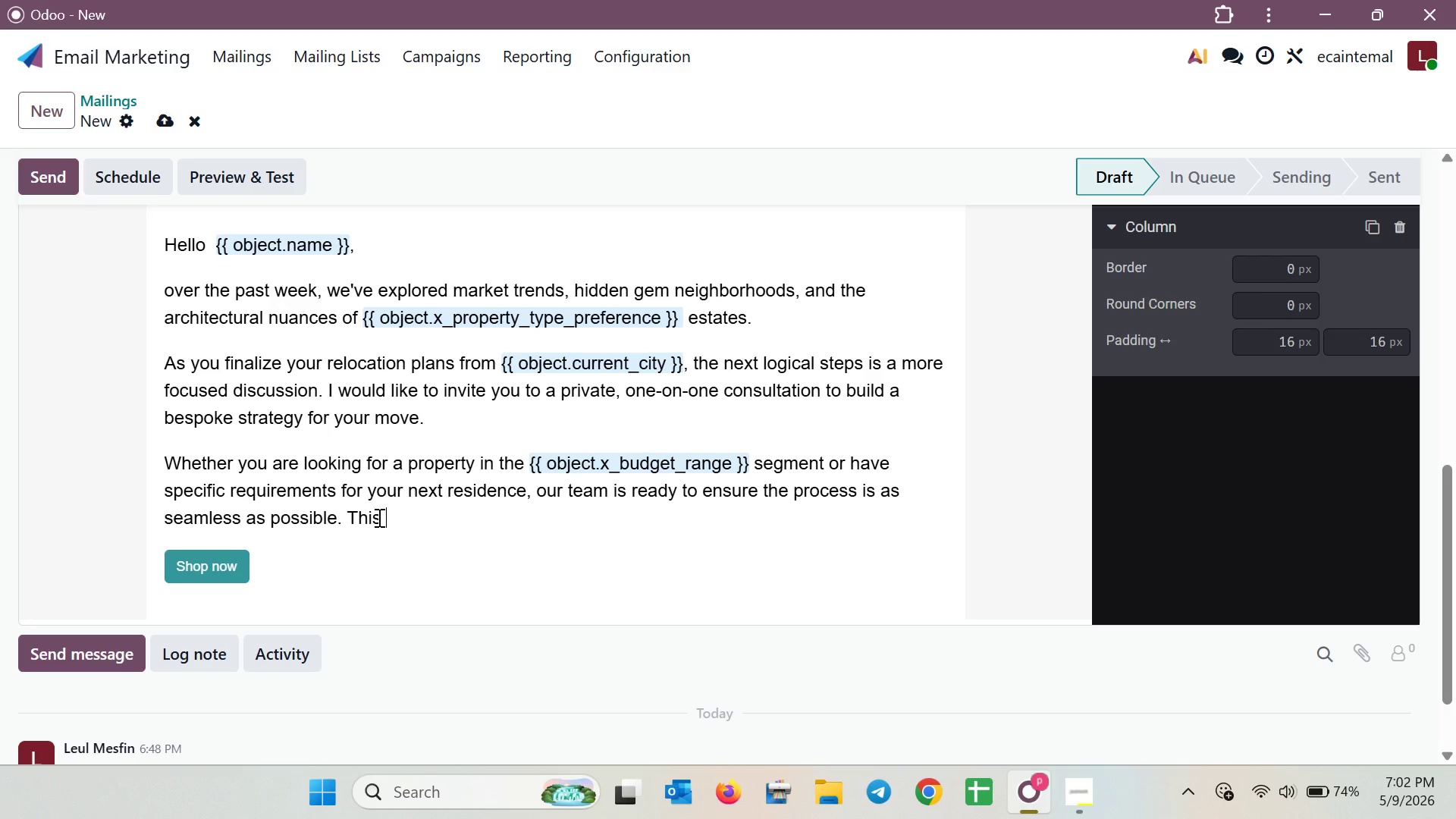 
type( is your team is ready to ensure the proccess is an )
 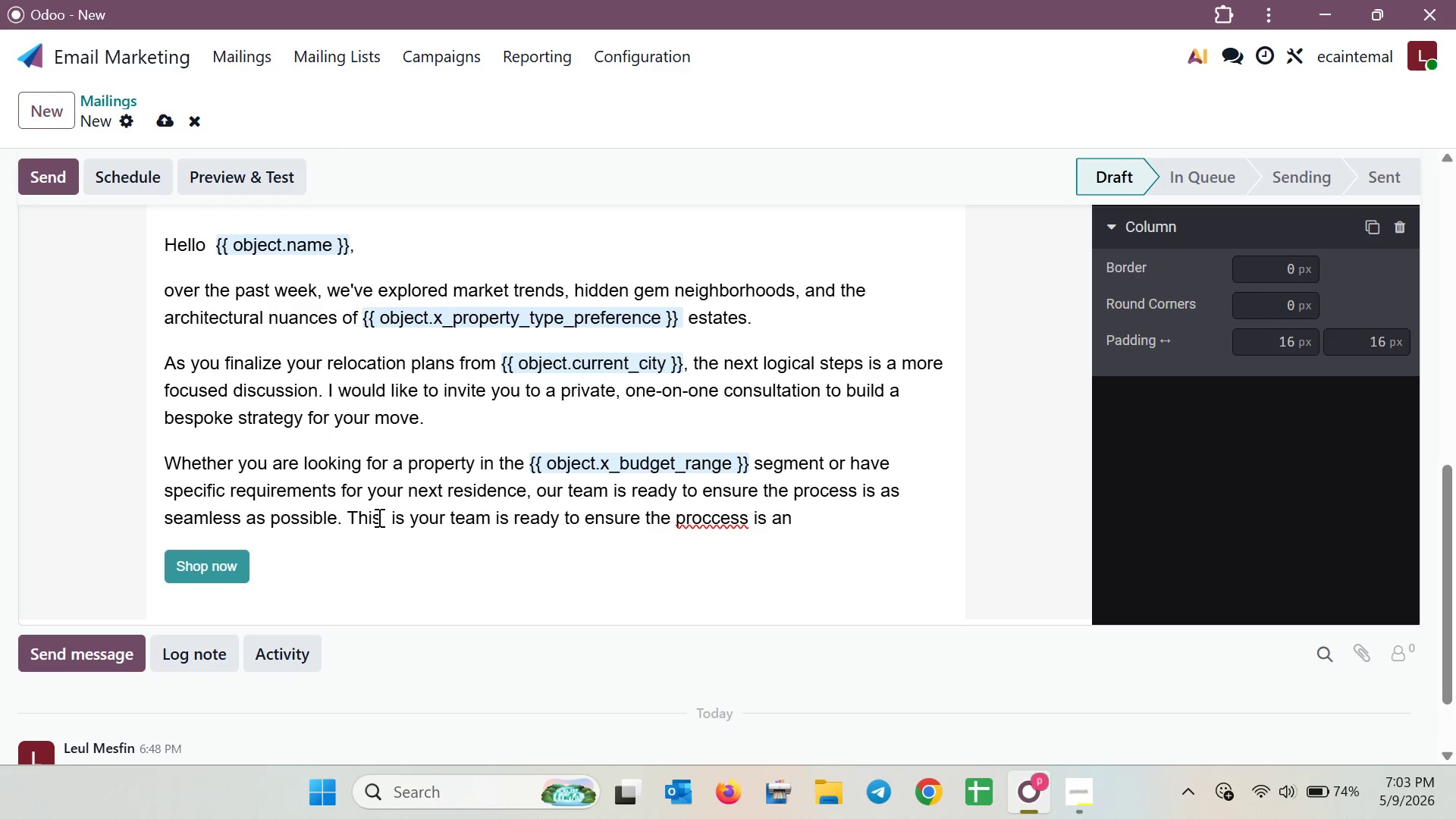 
hold_key(key=Backspace, duration=0.83)
 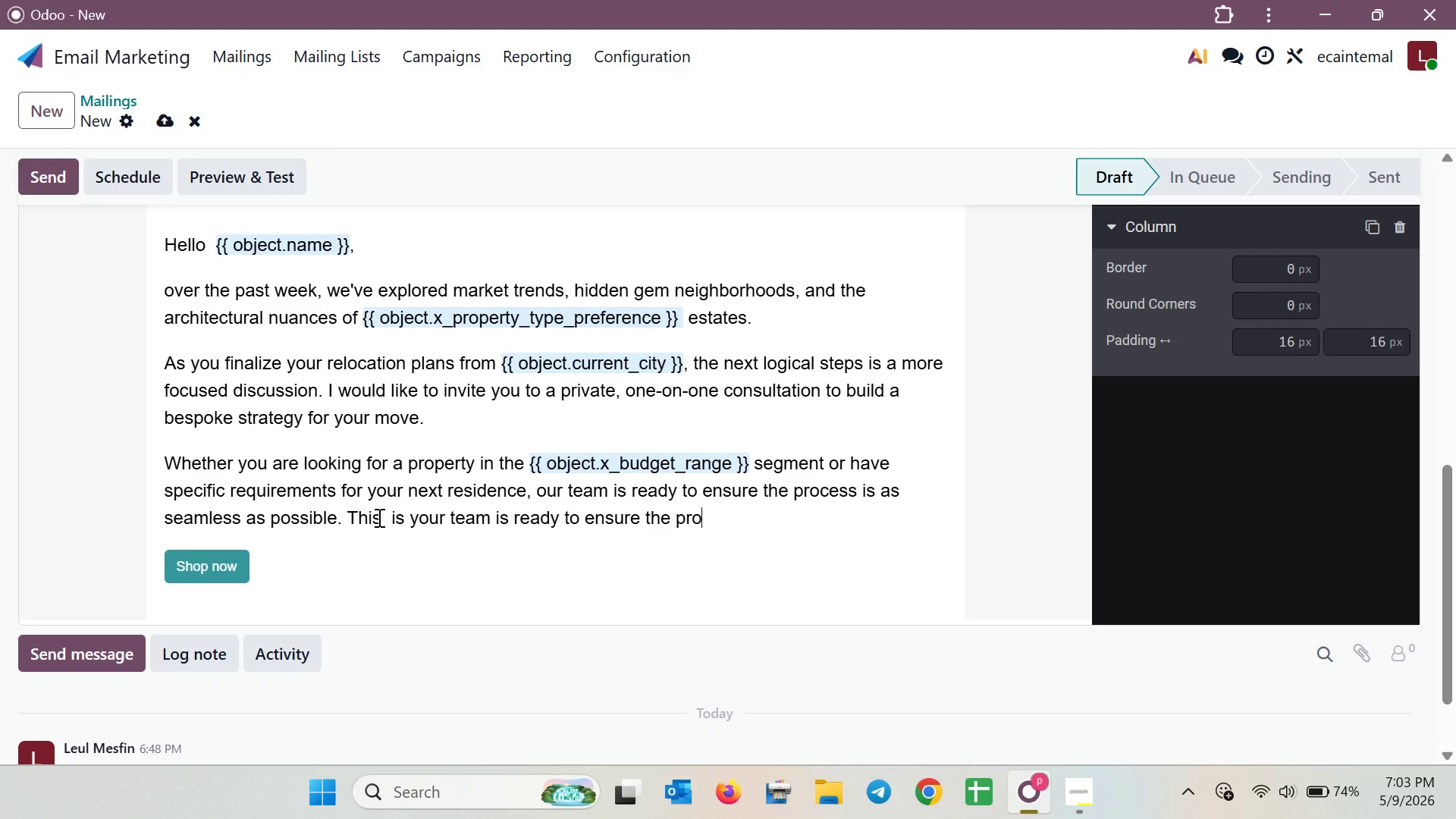 
hold_key(key=Backspace, duration=0.72)
 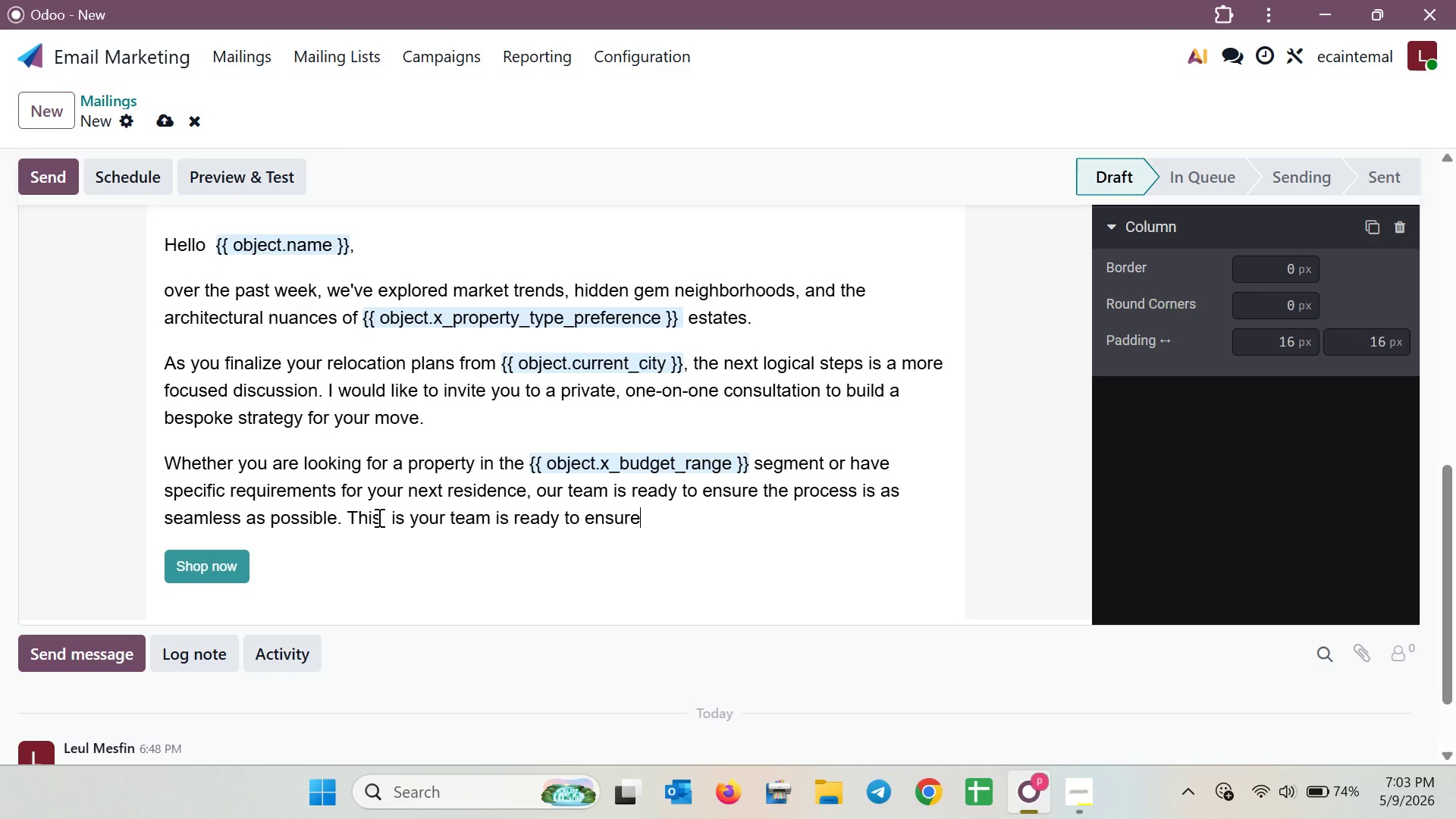 
hold_key(key=Backspace, duration=0.83)
 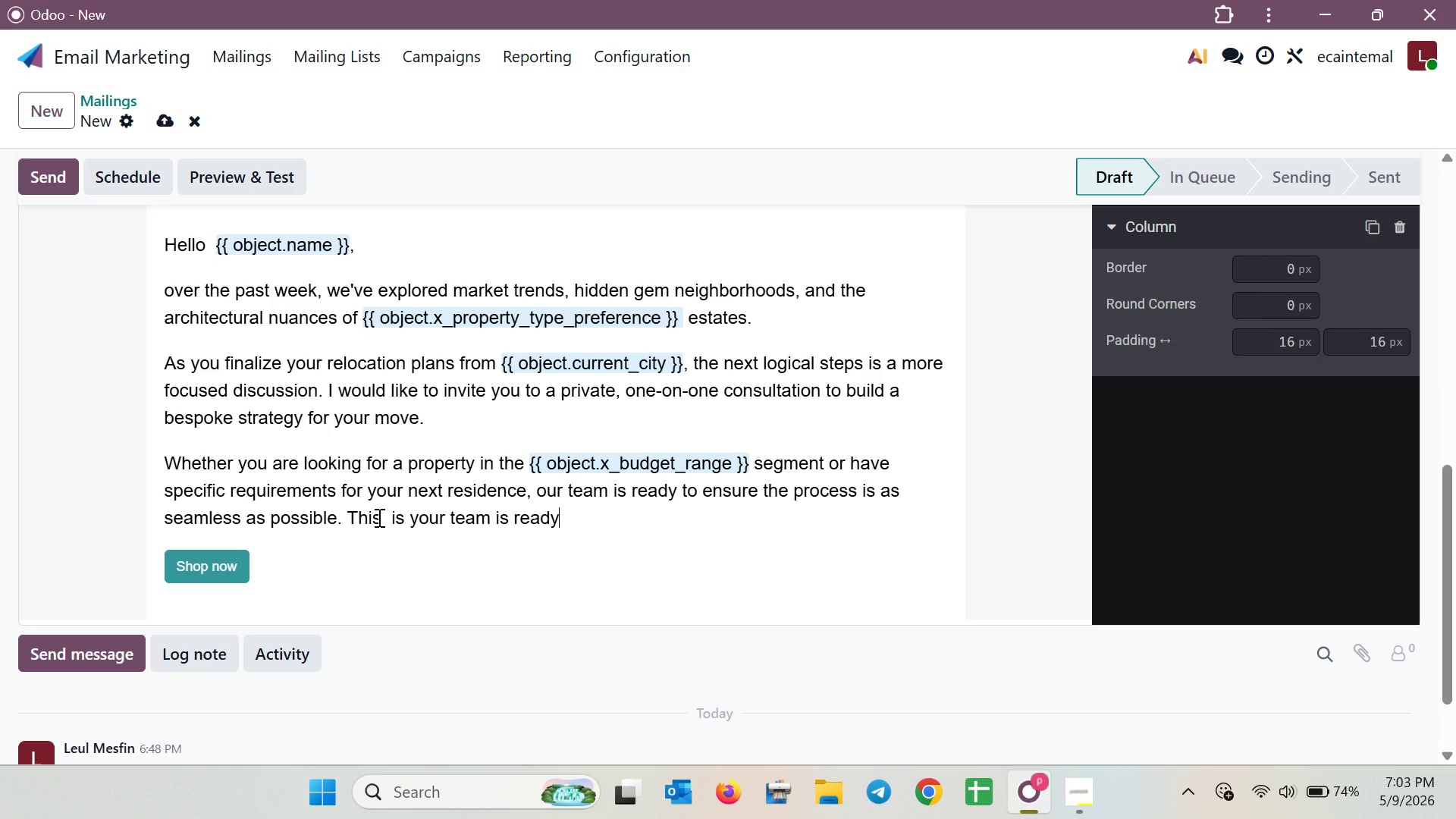 
hold_key(key=Backspace, duration=0.34)
 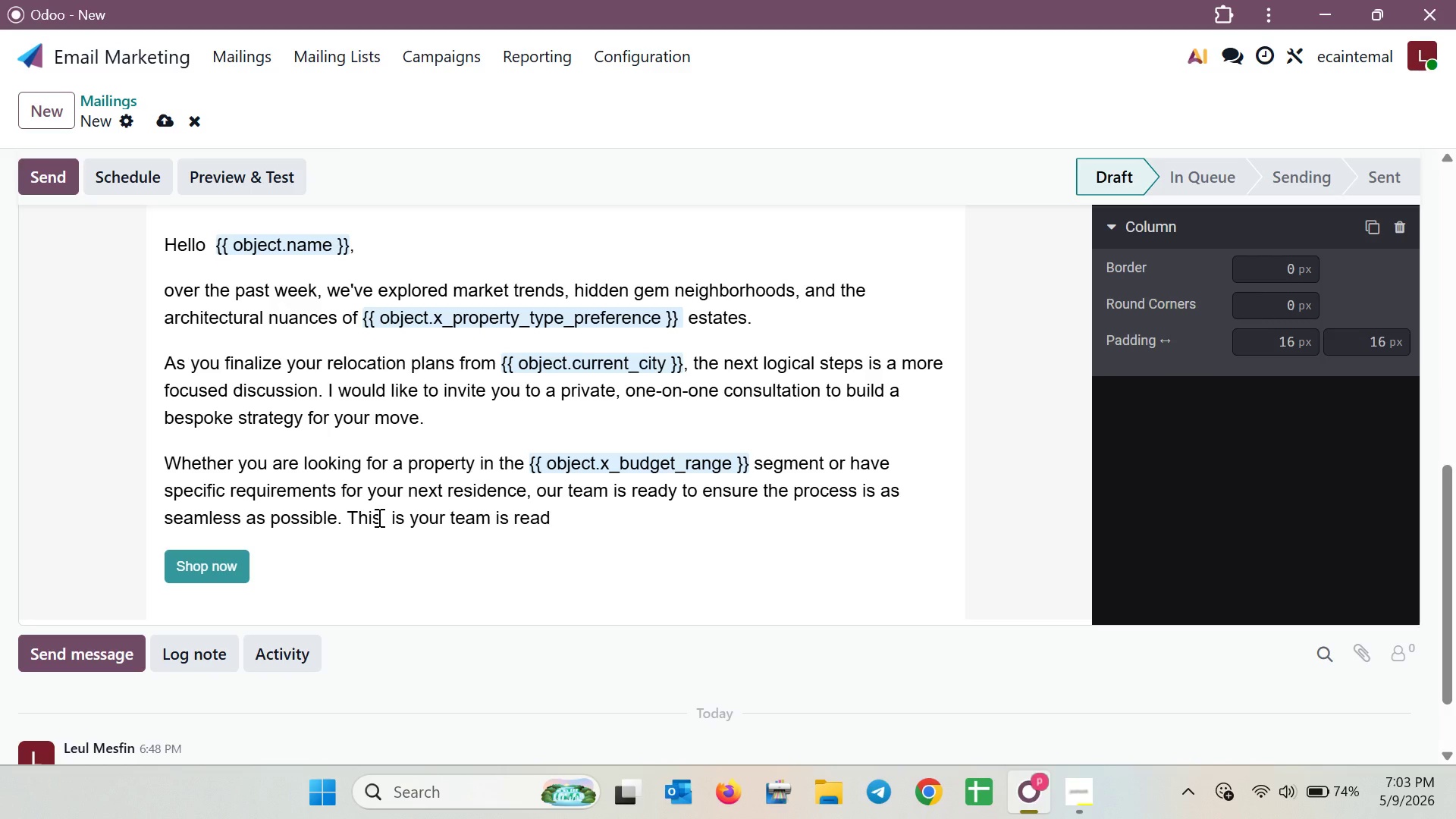 
hold_key(key=Backspace, duration=0.62)
 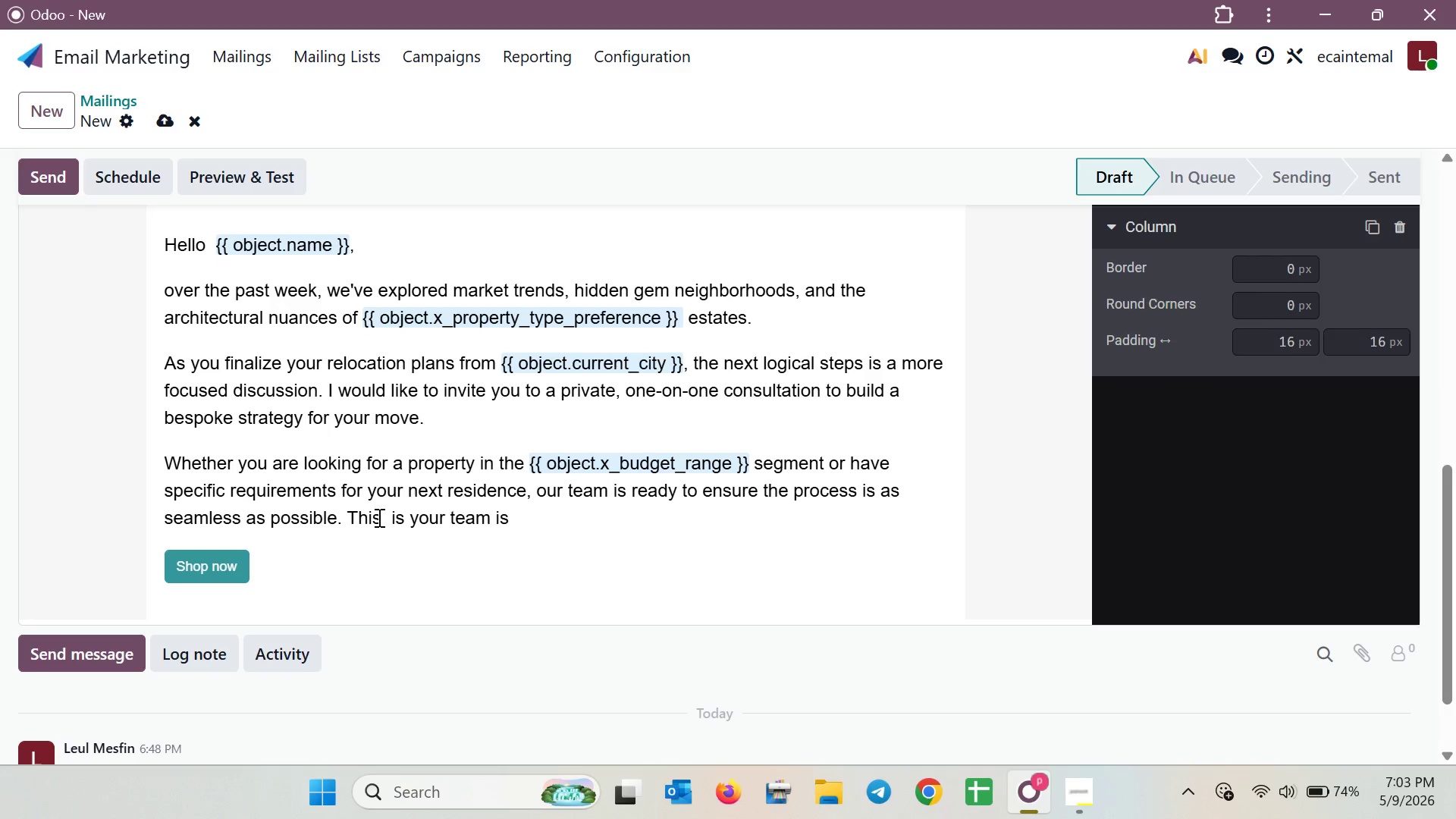 
hold_key(key=Backspace, duration=0.56)
 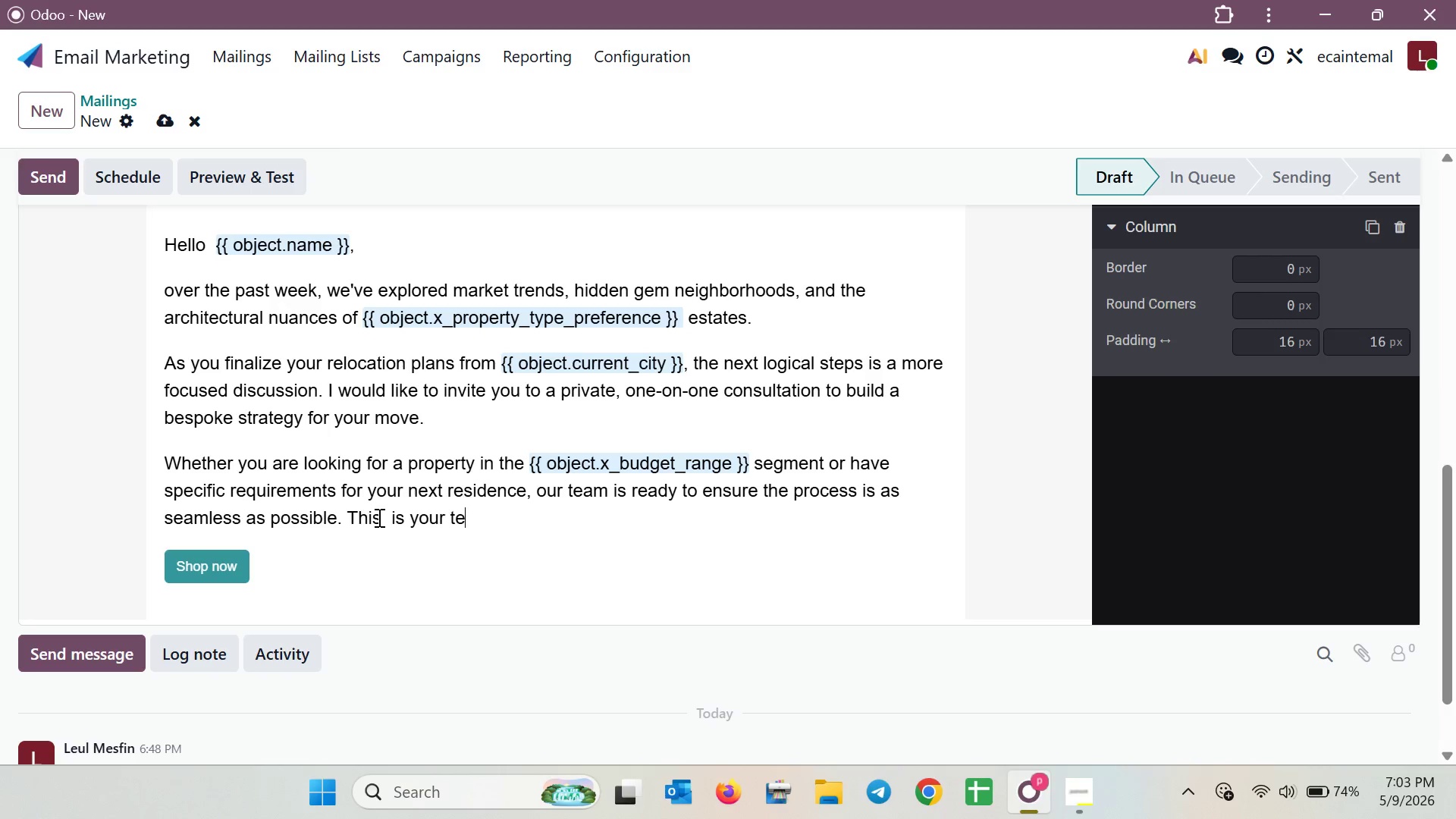 
key(Backspace)
key(Backspace)
key(Backspace)
type(chance to gain )